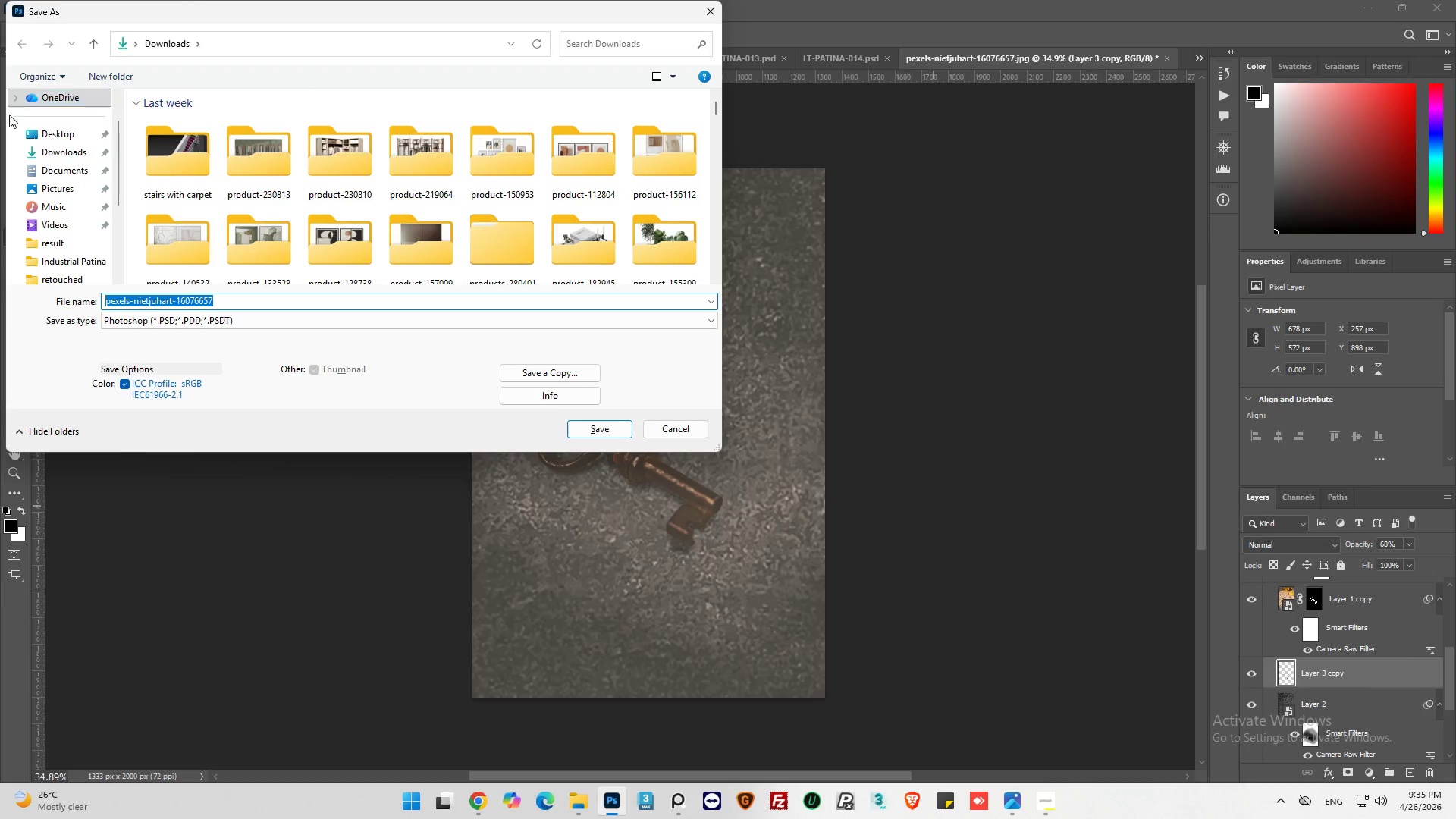 
left_click([46, 129])
 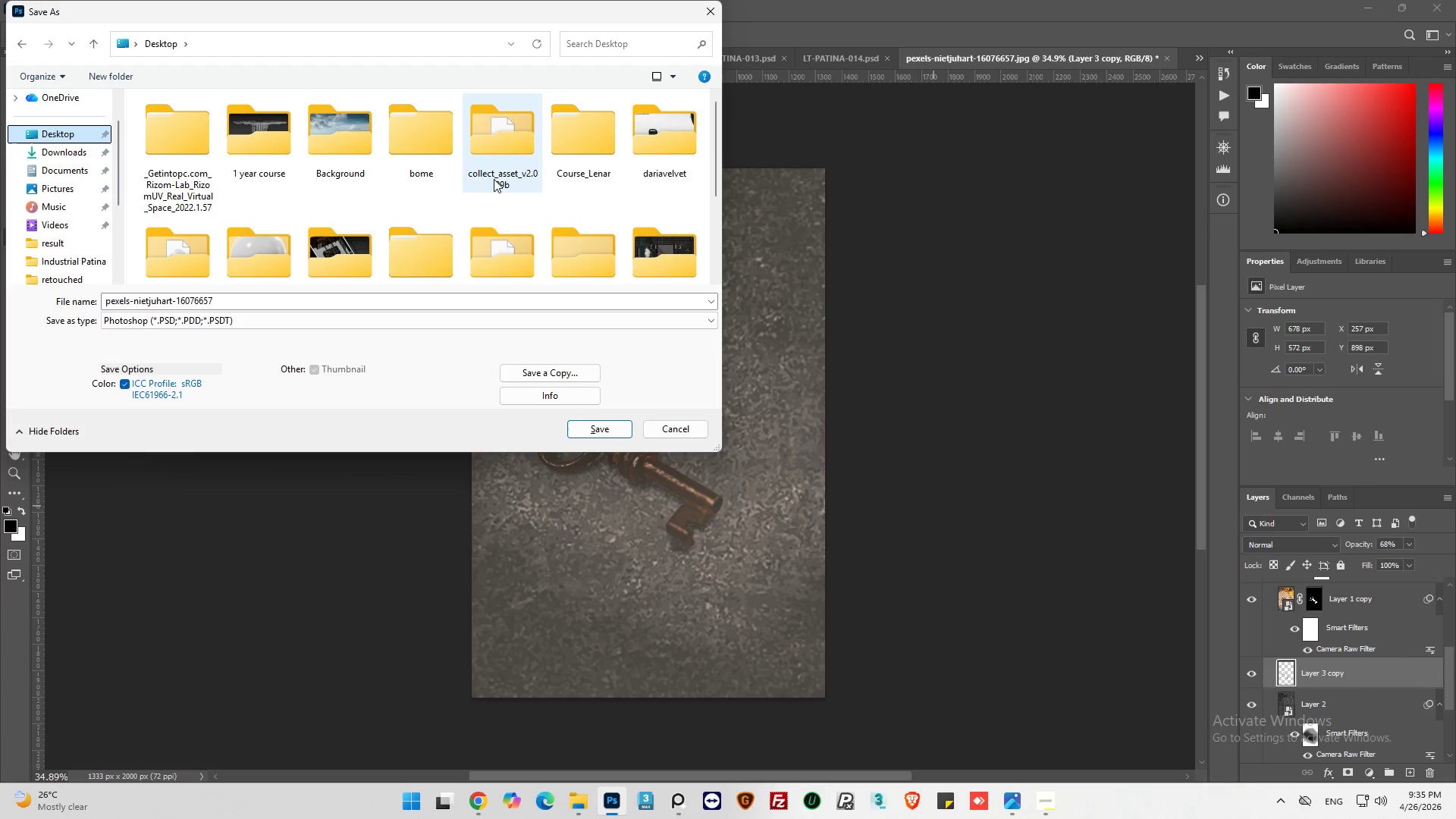 
scroll: coordinate [507, 183], scroll_direction: down, amount: 1.0
 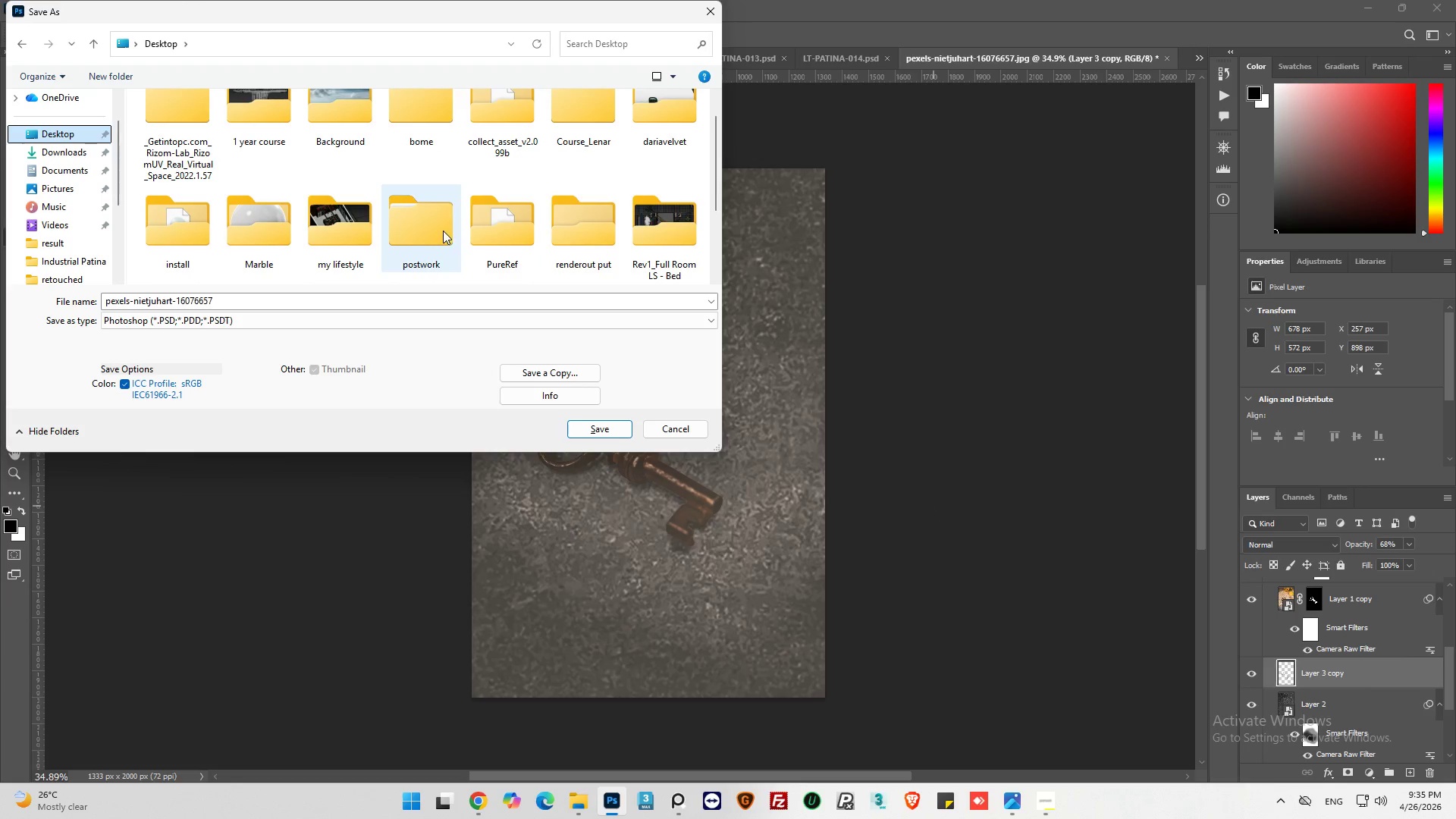 
double_click([442, 231])
 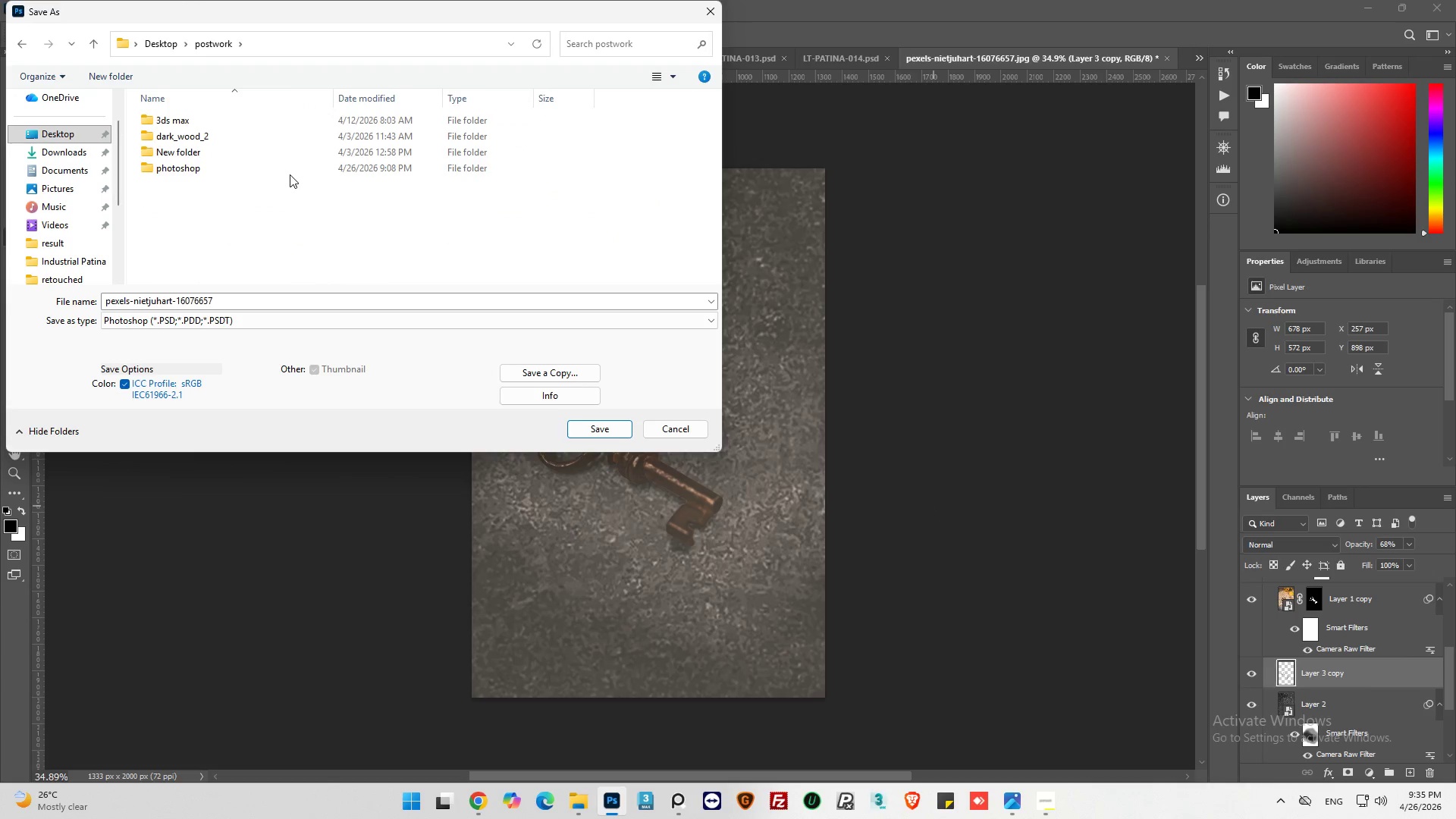 
double_click([292, 167])
 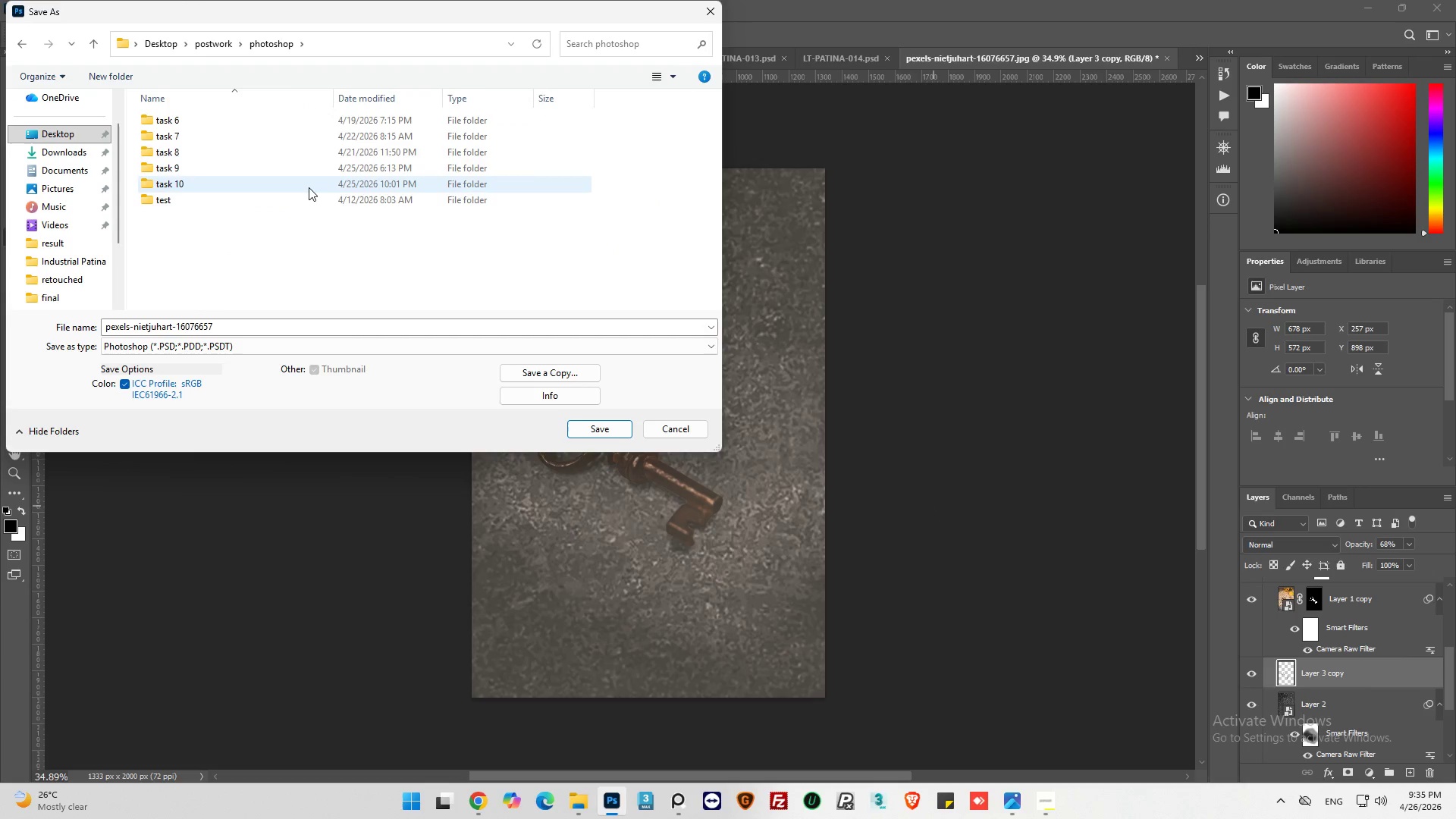 
double_click([309, 187])
 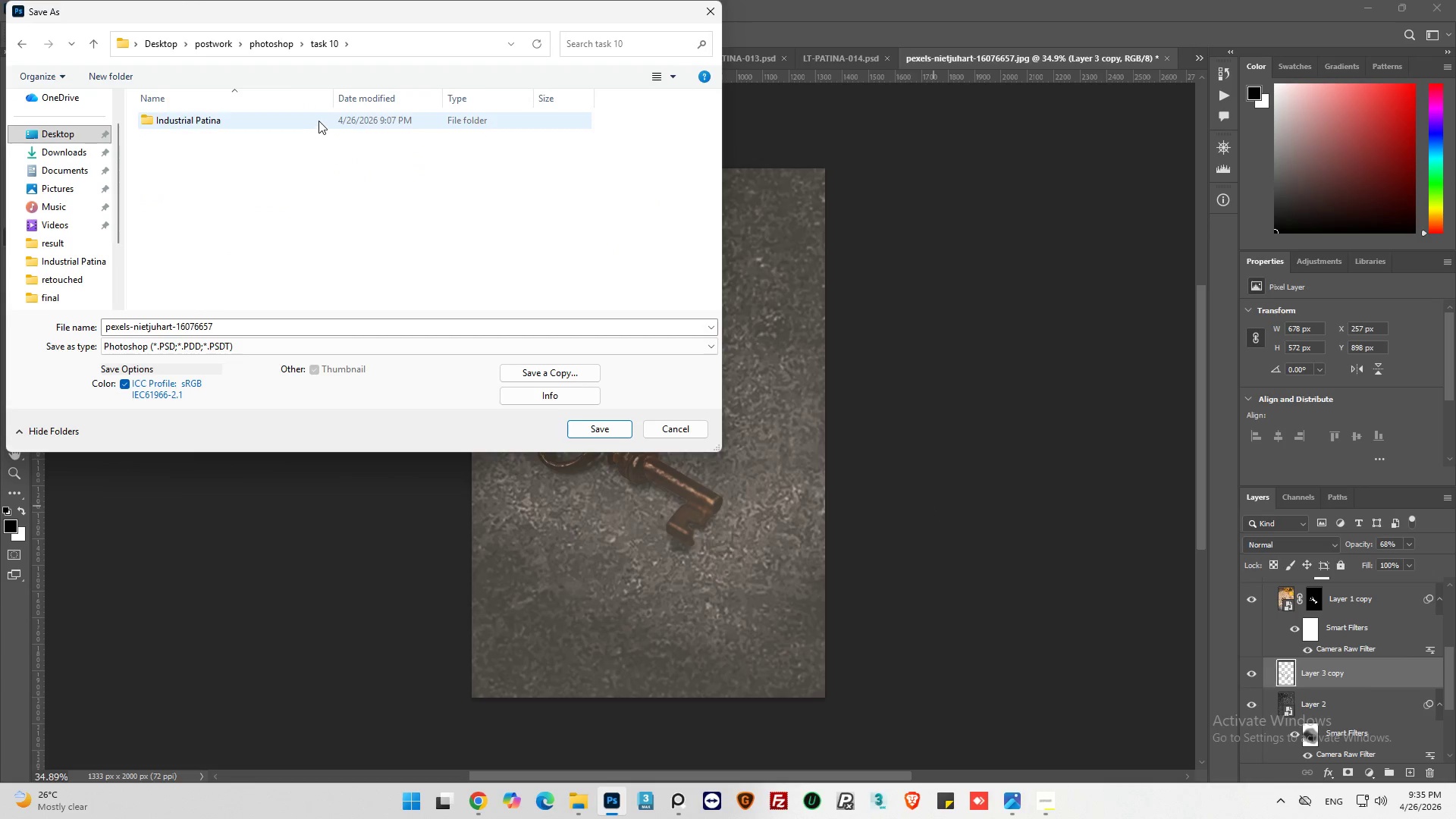 
double_click([318, 121])
 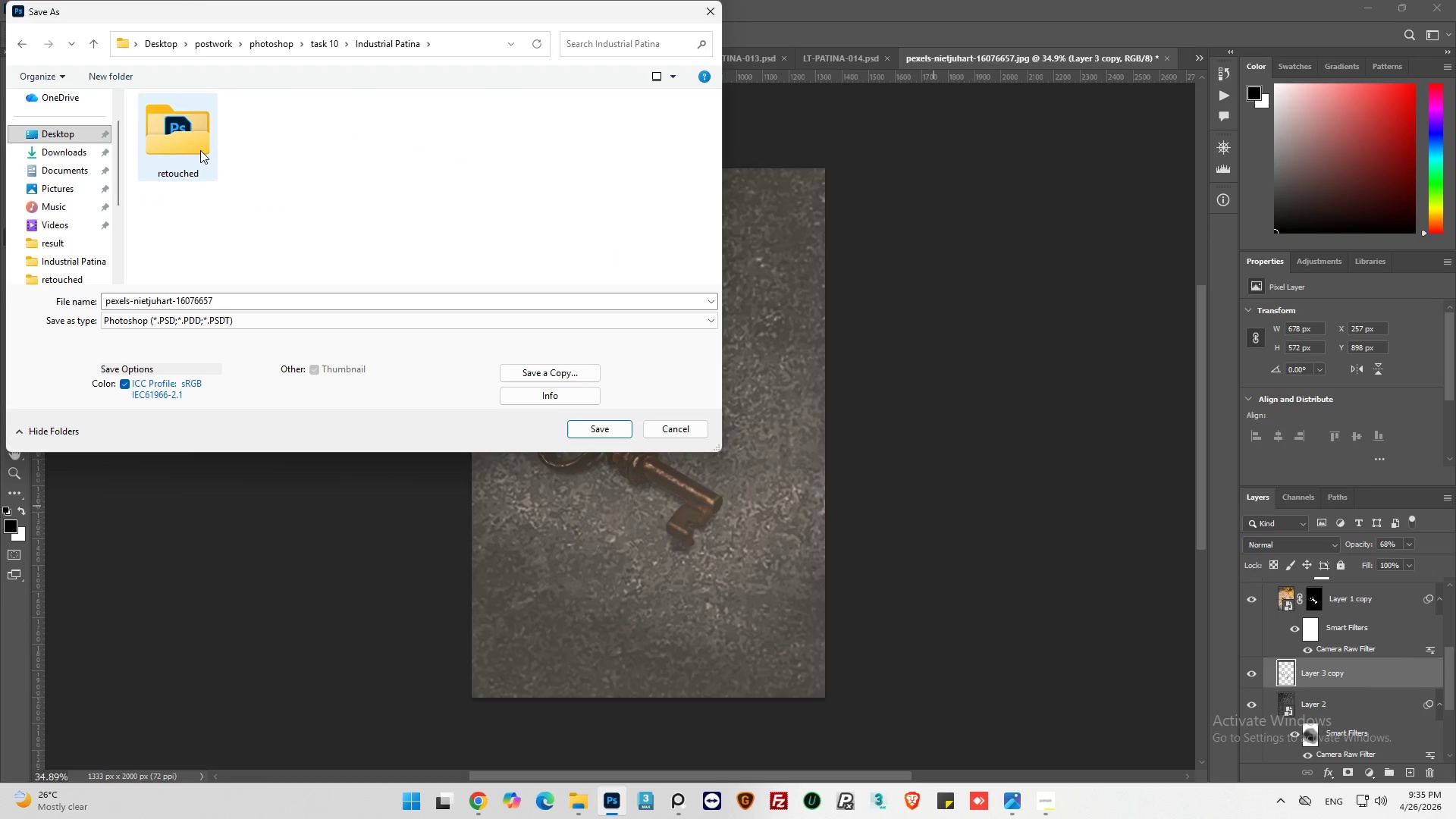 
double_click([200, 150])
 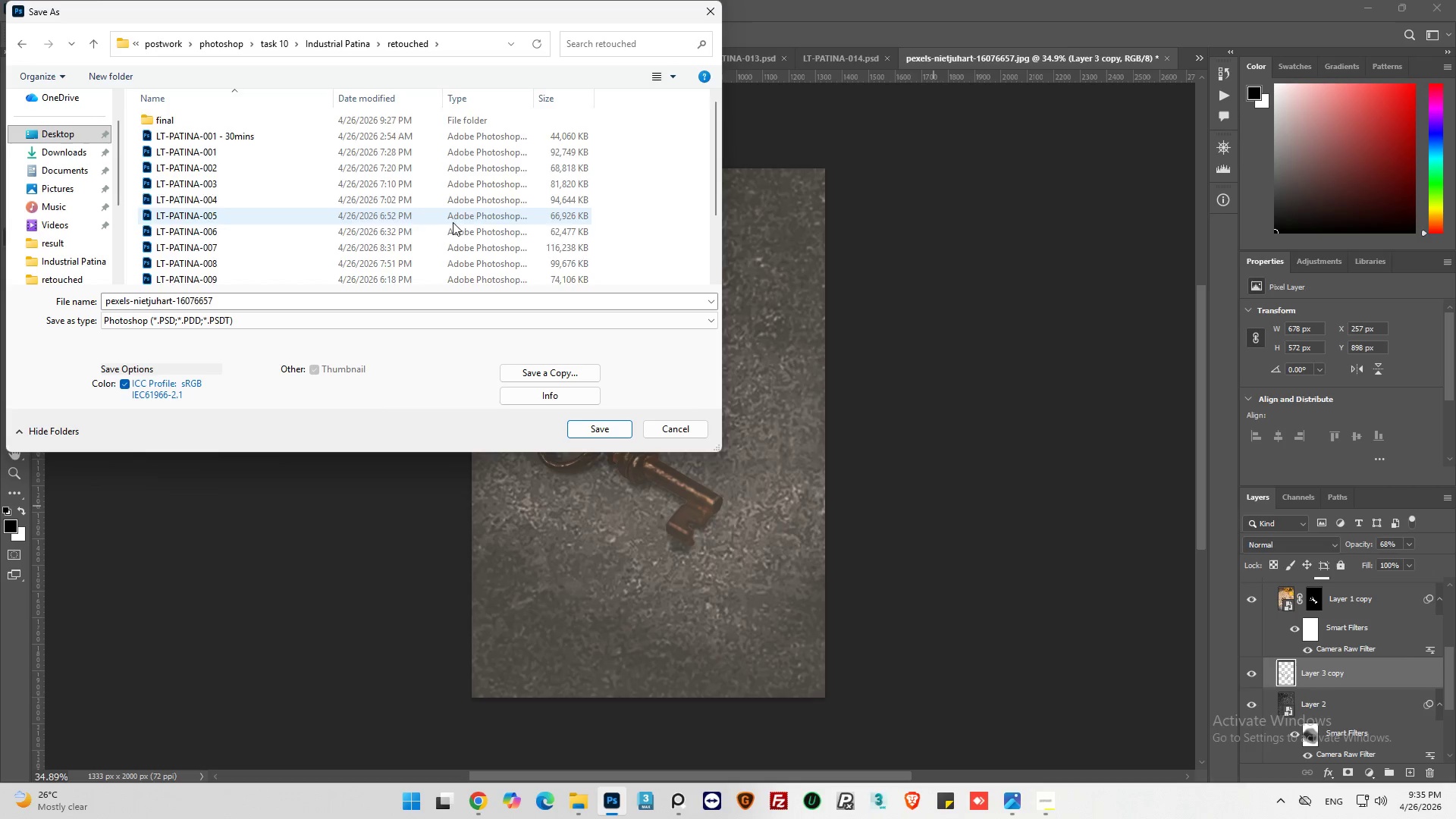 
scroll: coordinate [458, 221], scroll_direction: down, amount: 14.0
 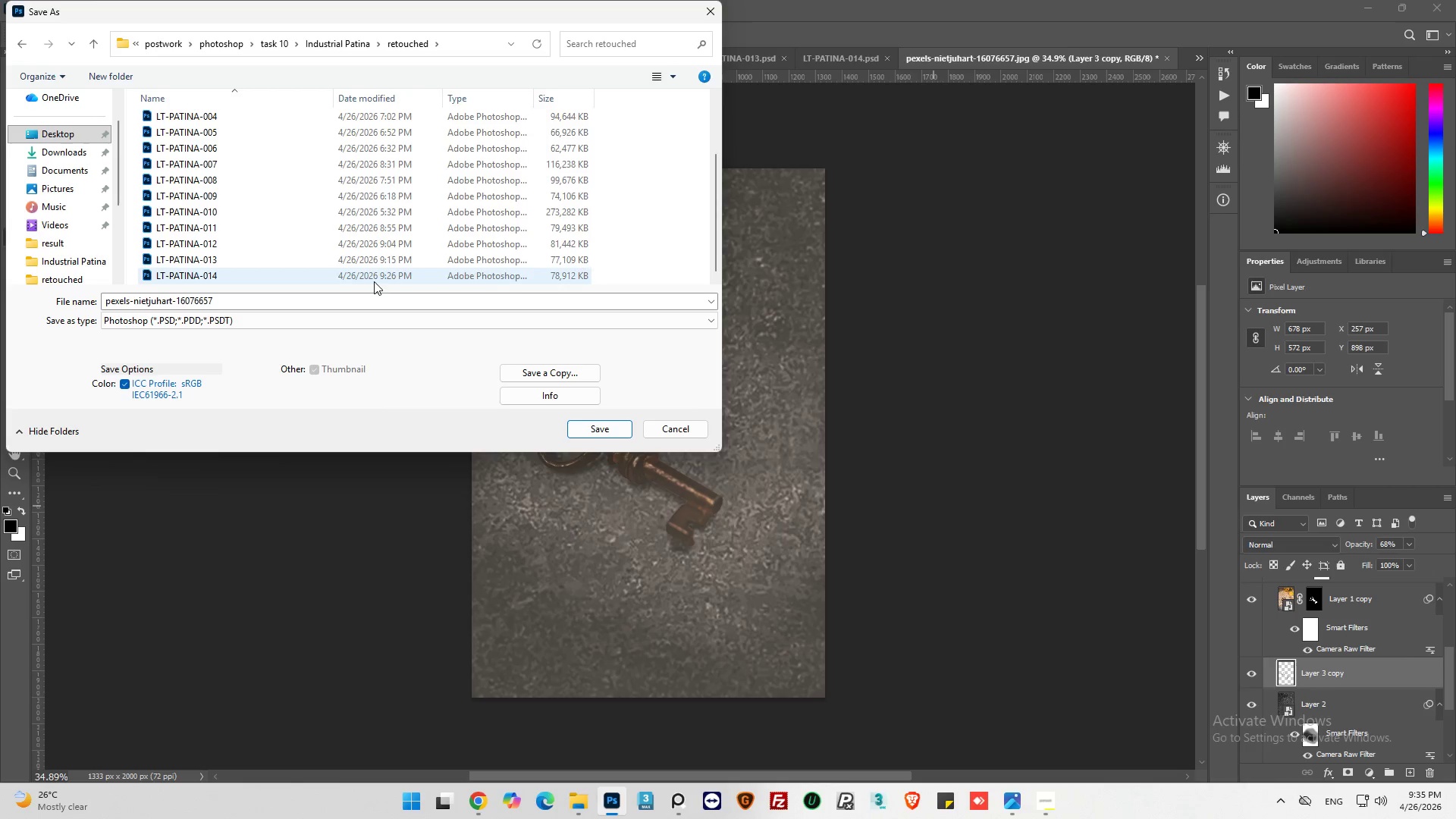 
left_click([374, 280])
 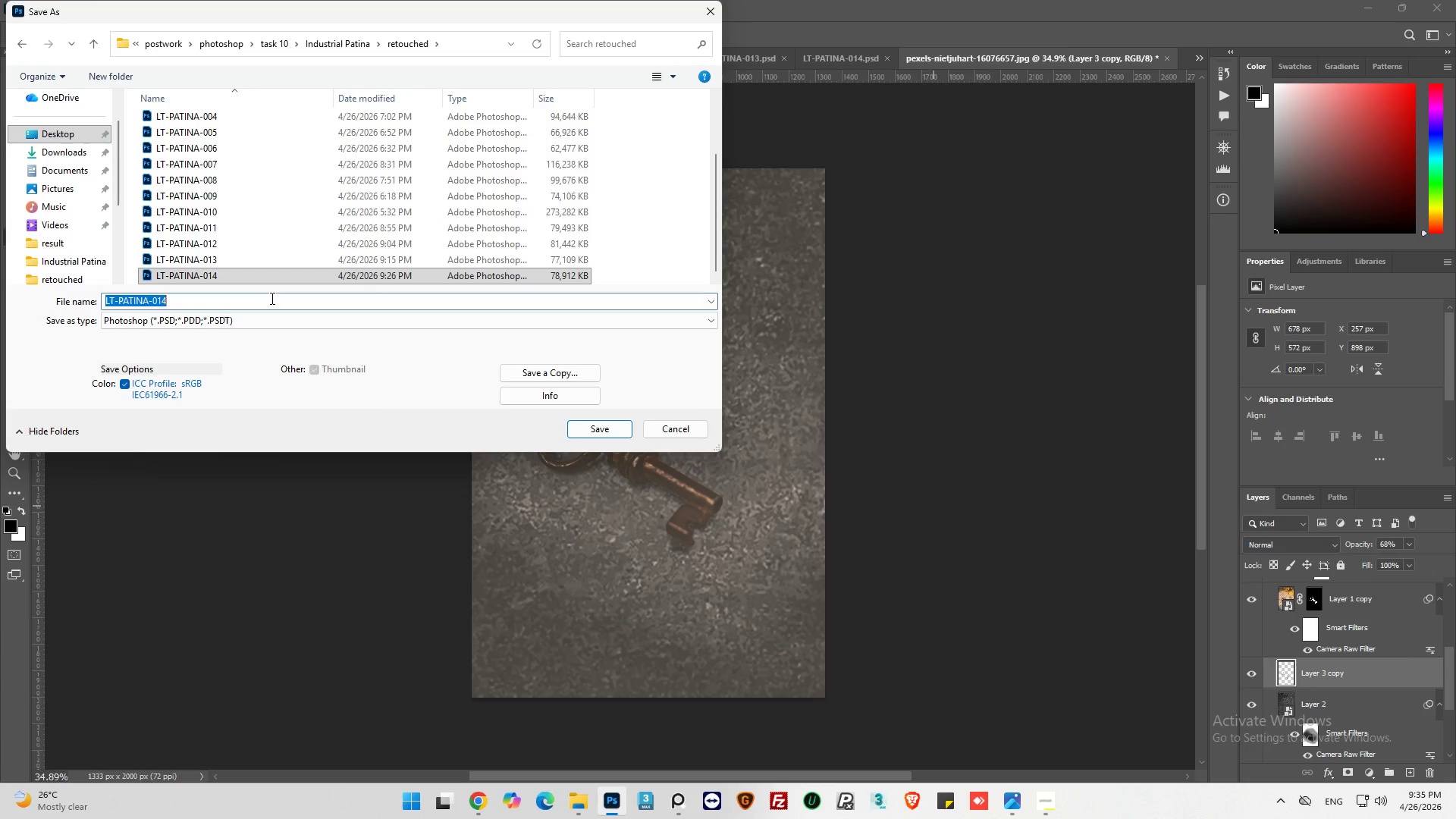 
double_click([271, 298])
 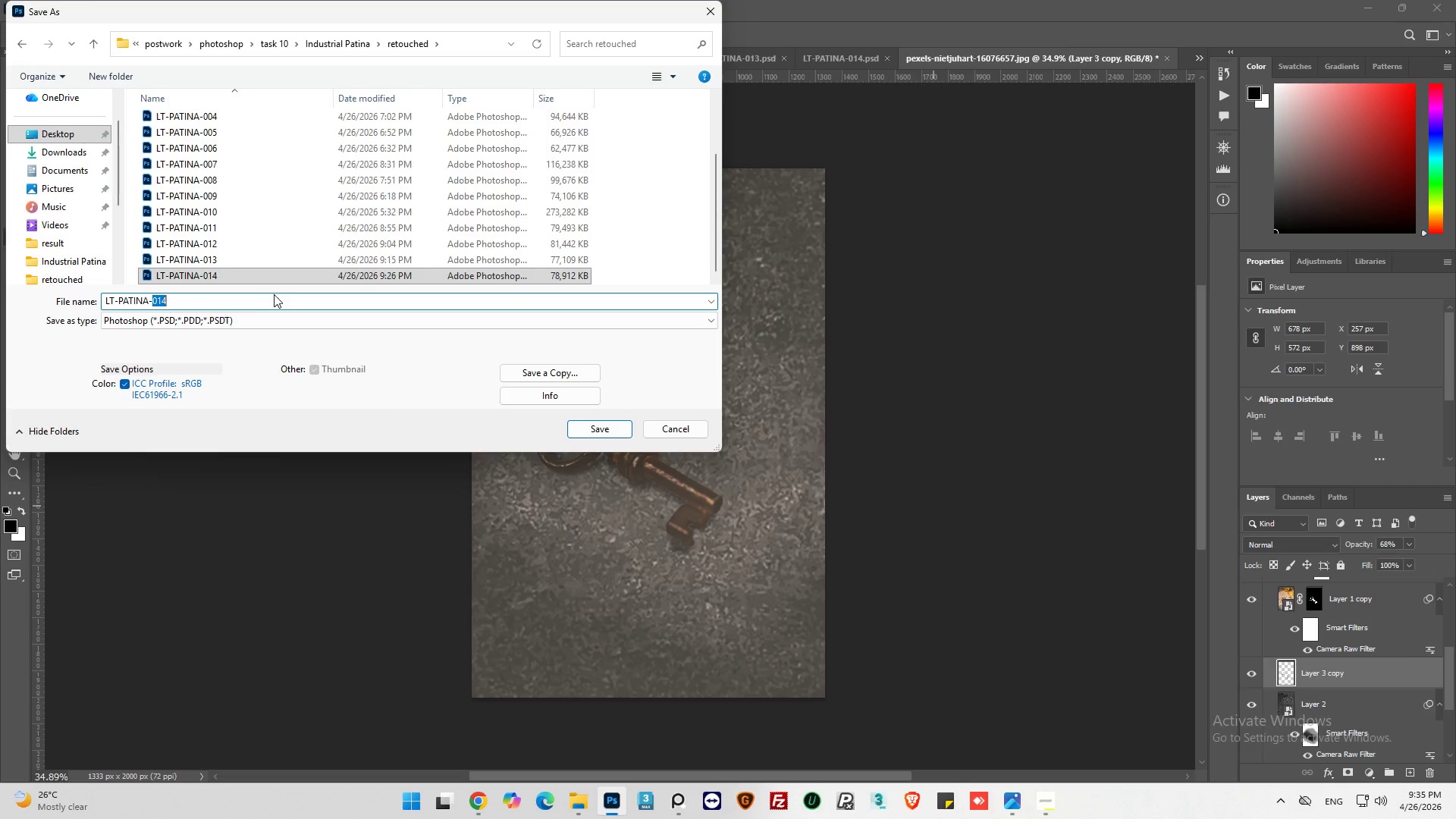 
left_click([276, 298])
 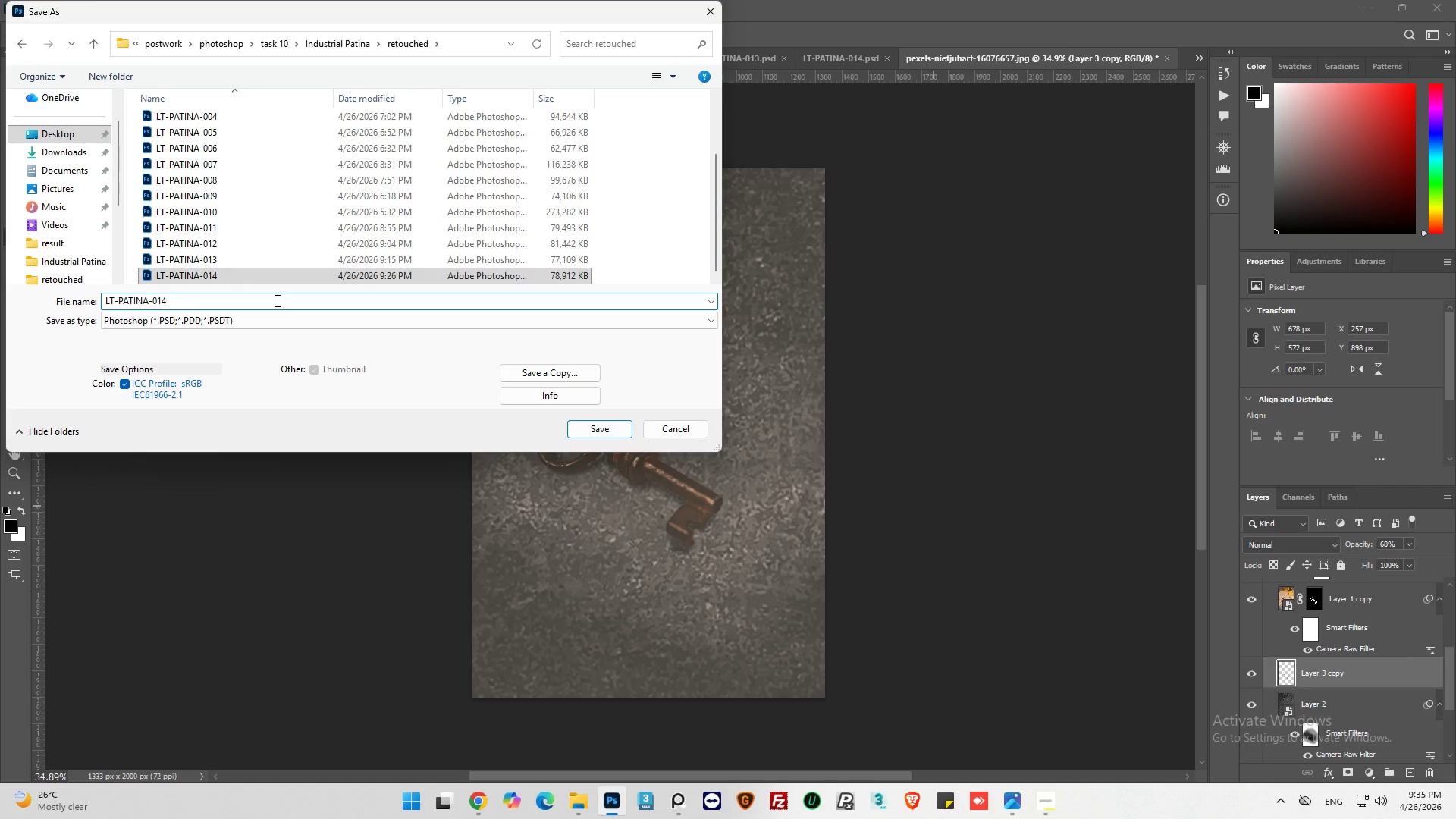 
key(Backspace)
 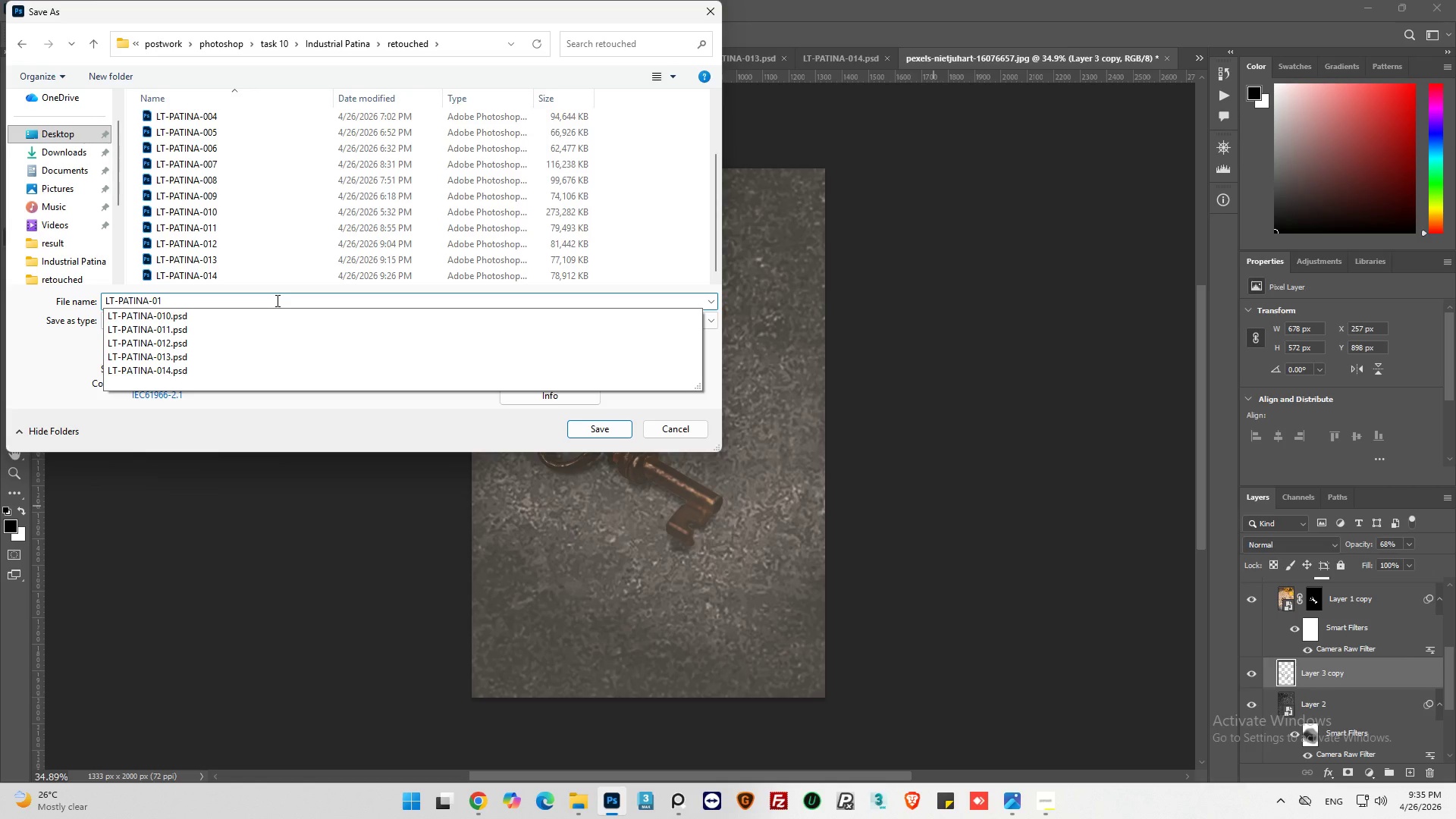 
key(5)
 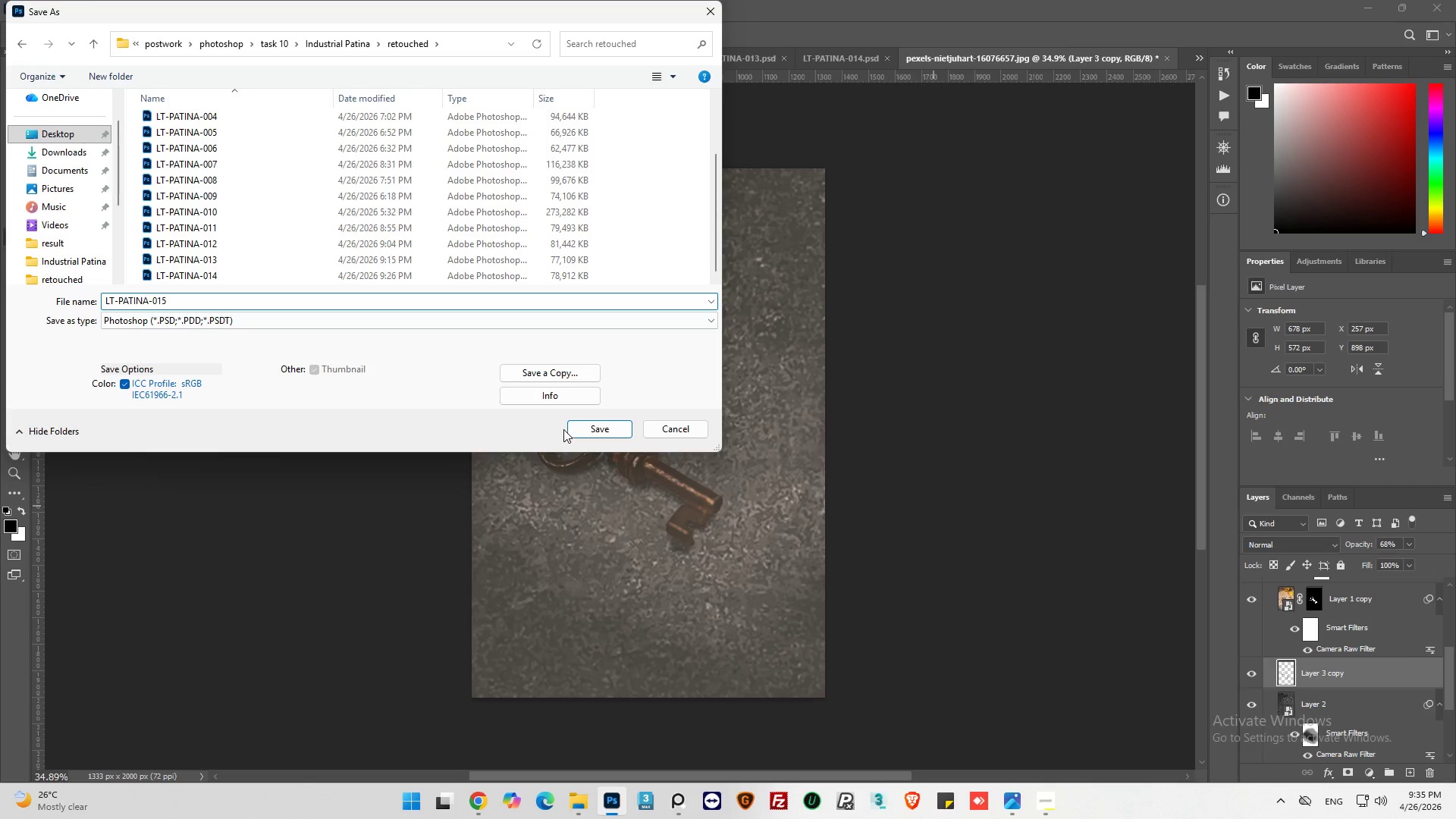 
left_click([598, 427])
 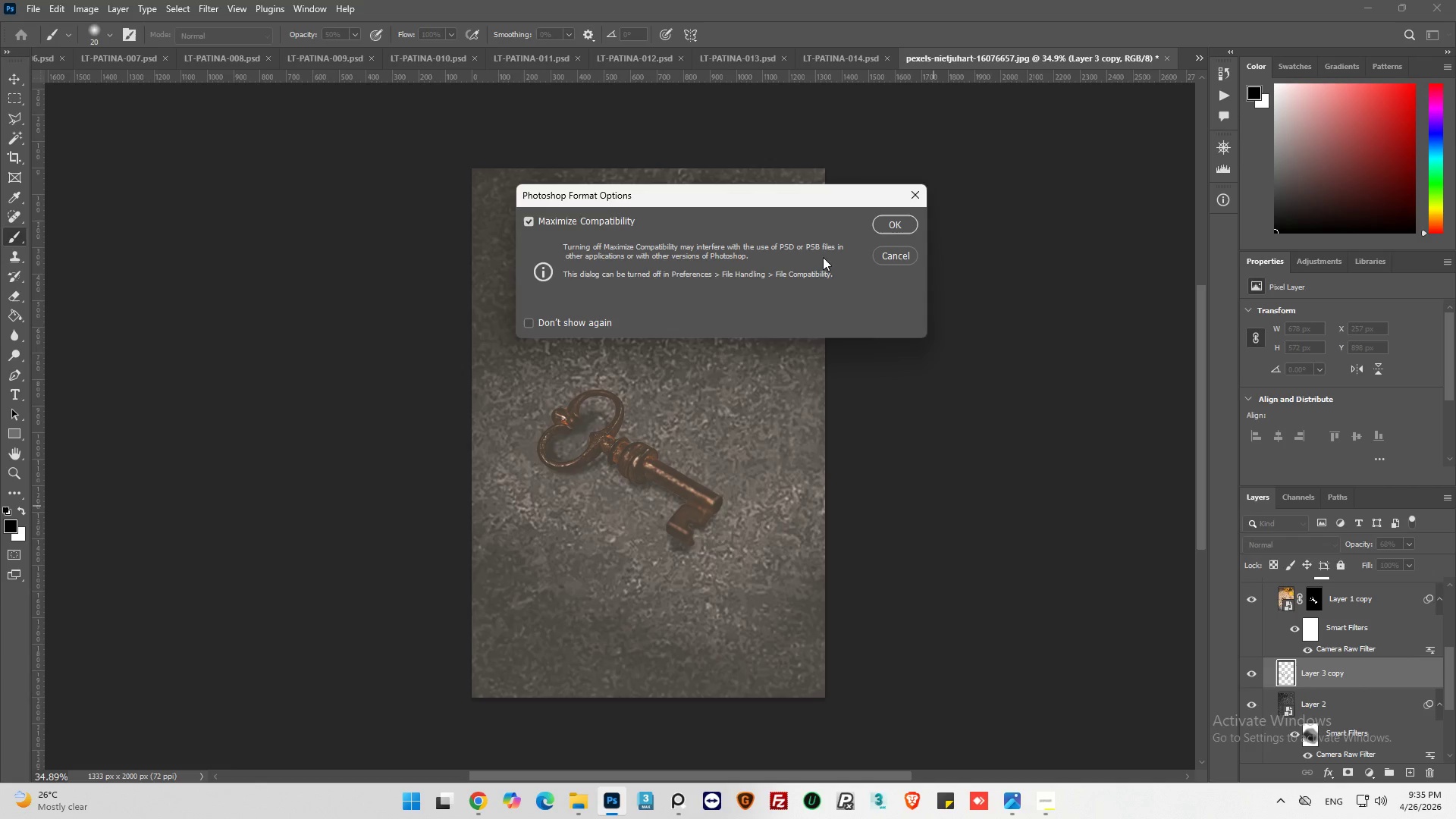 
left_click([884, 225])
 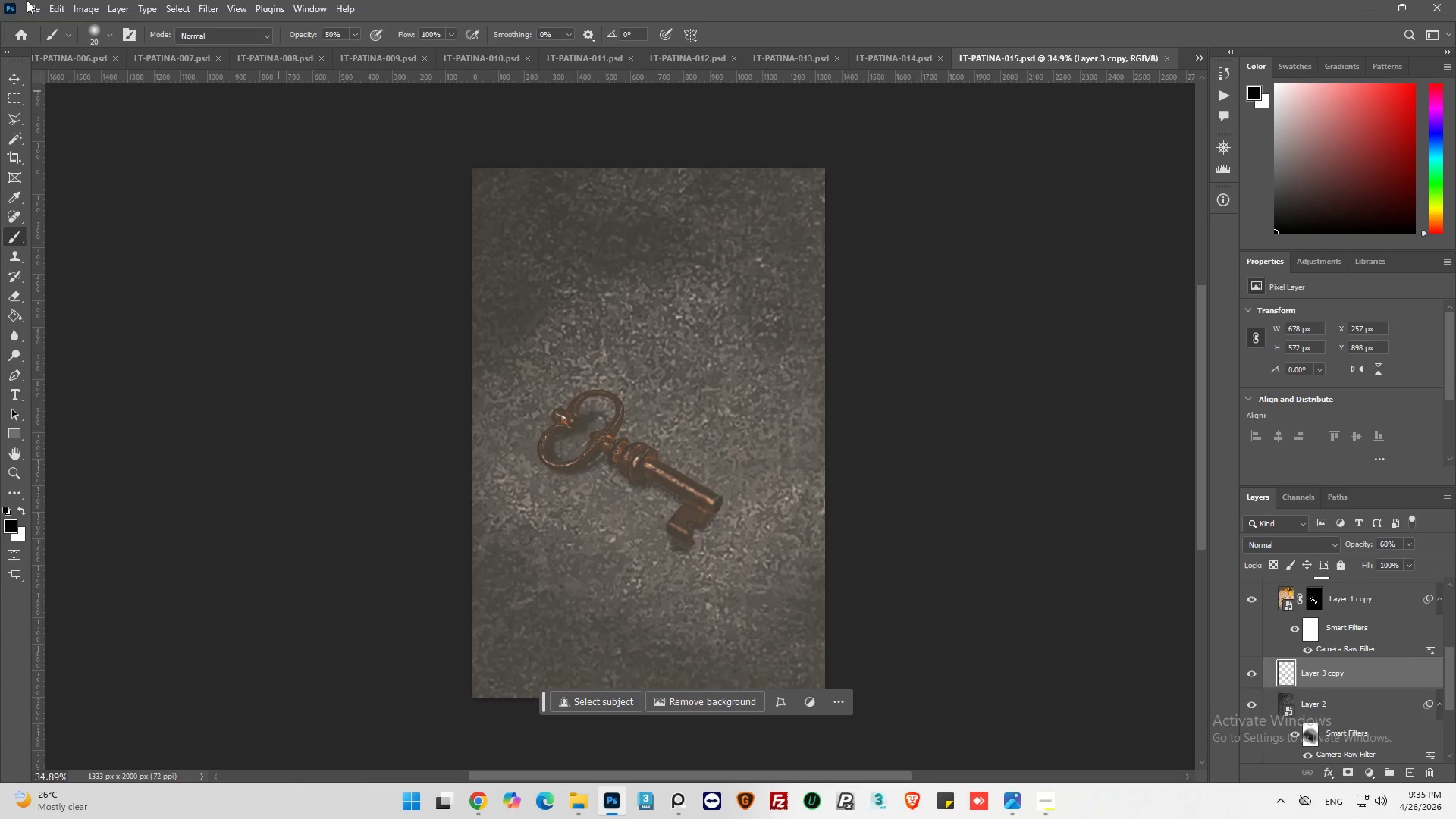 
left_click([33, 11])
 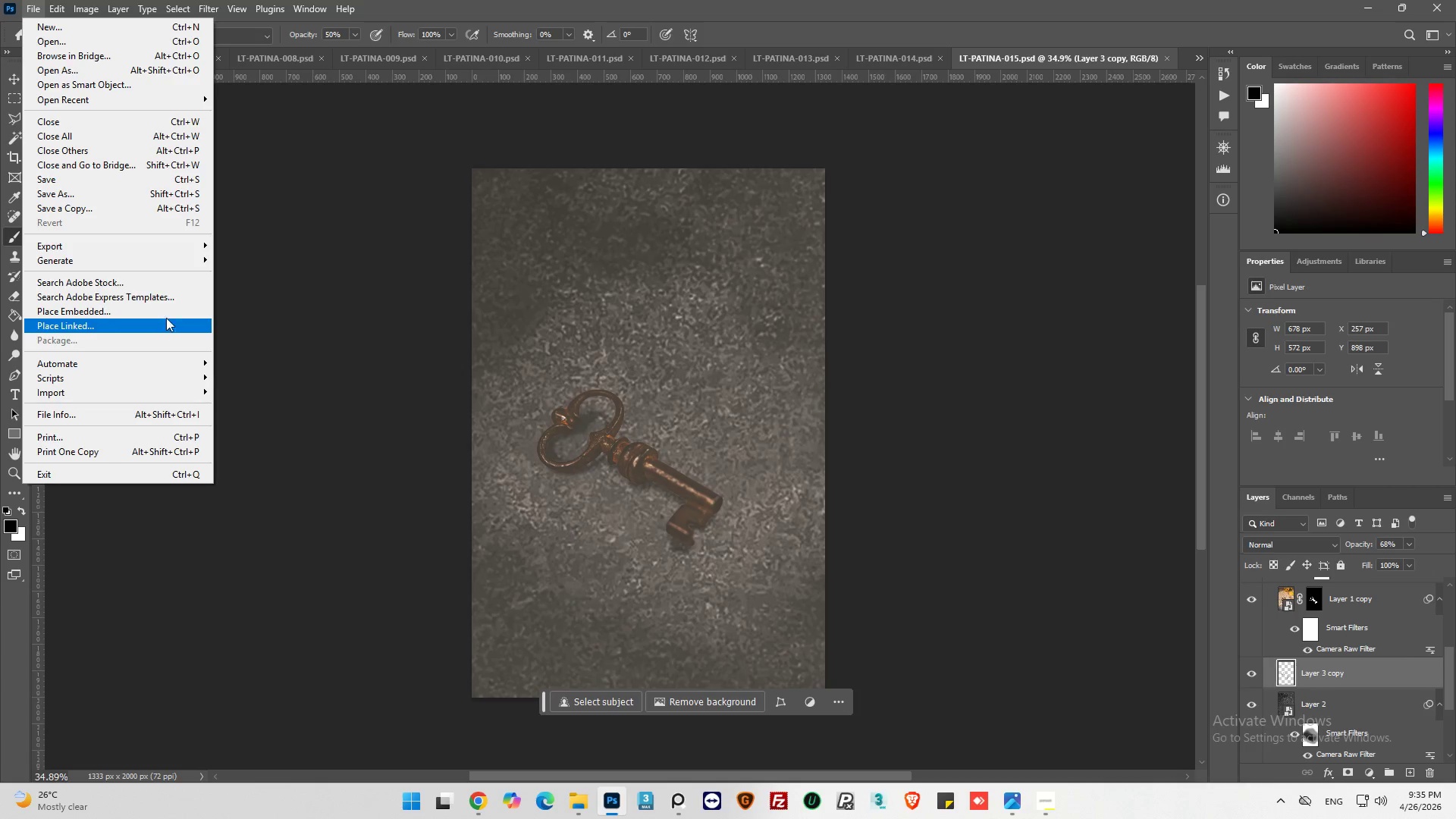 
mouse_move([187, 245])
 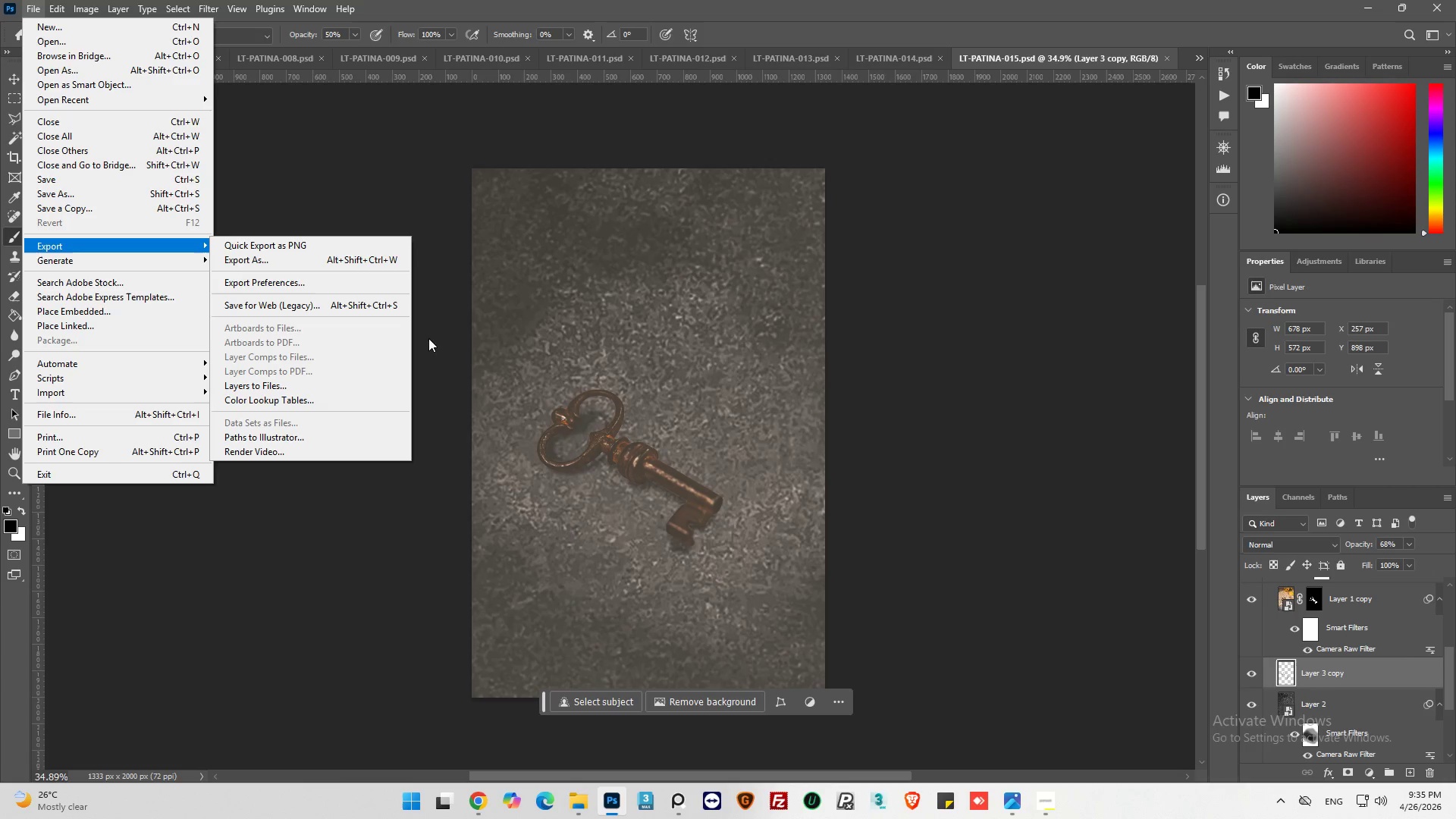 
left_click([997, 544])
 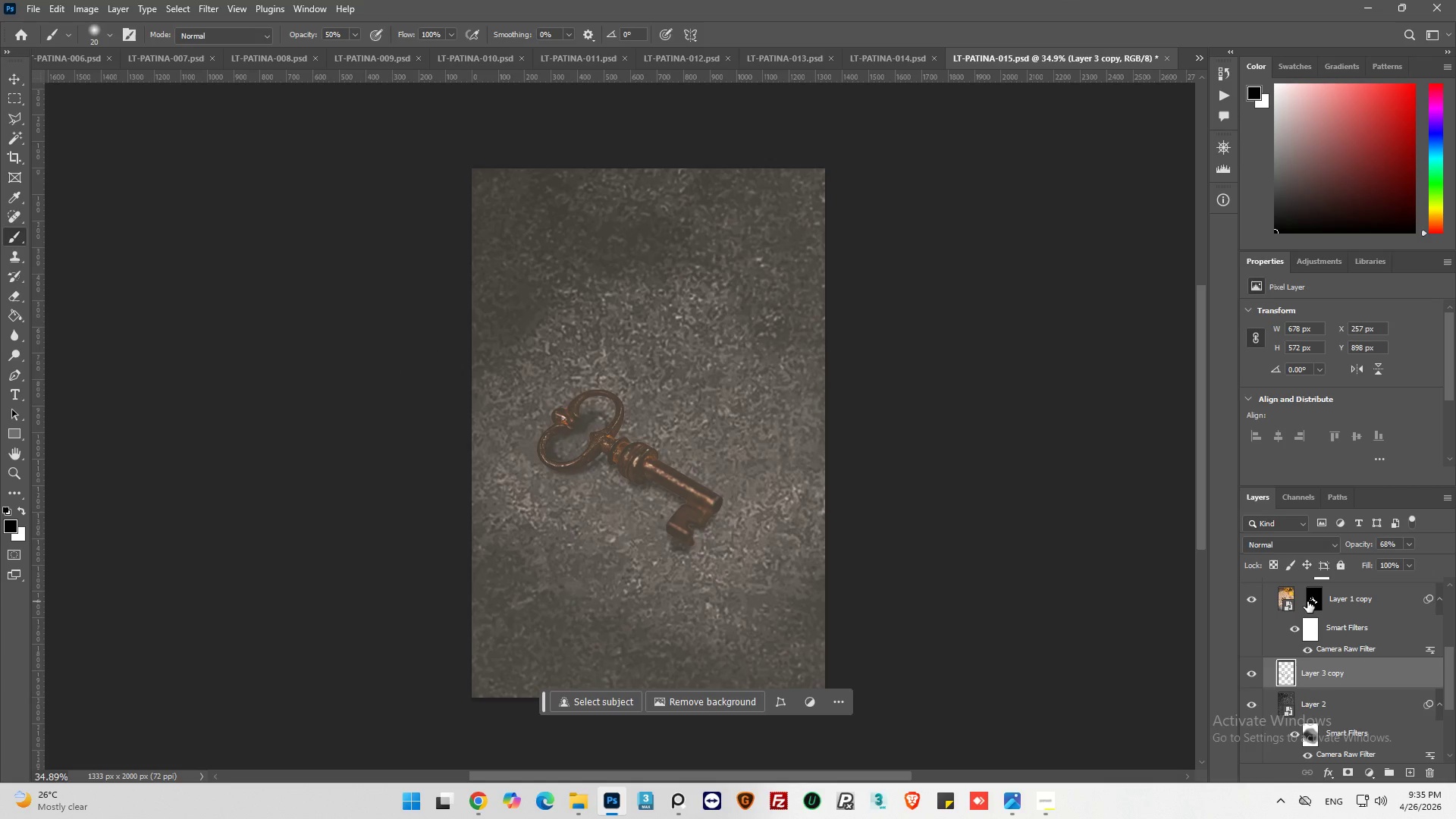 
left_click([1301, 601])
 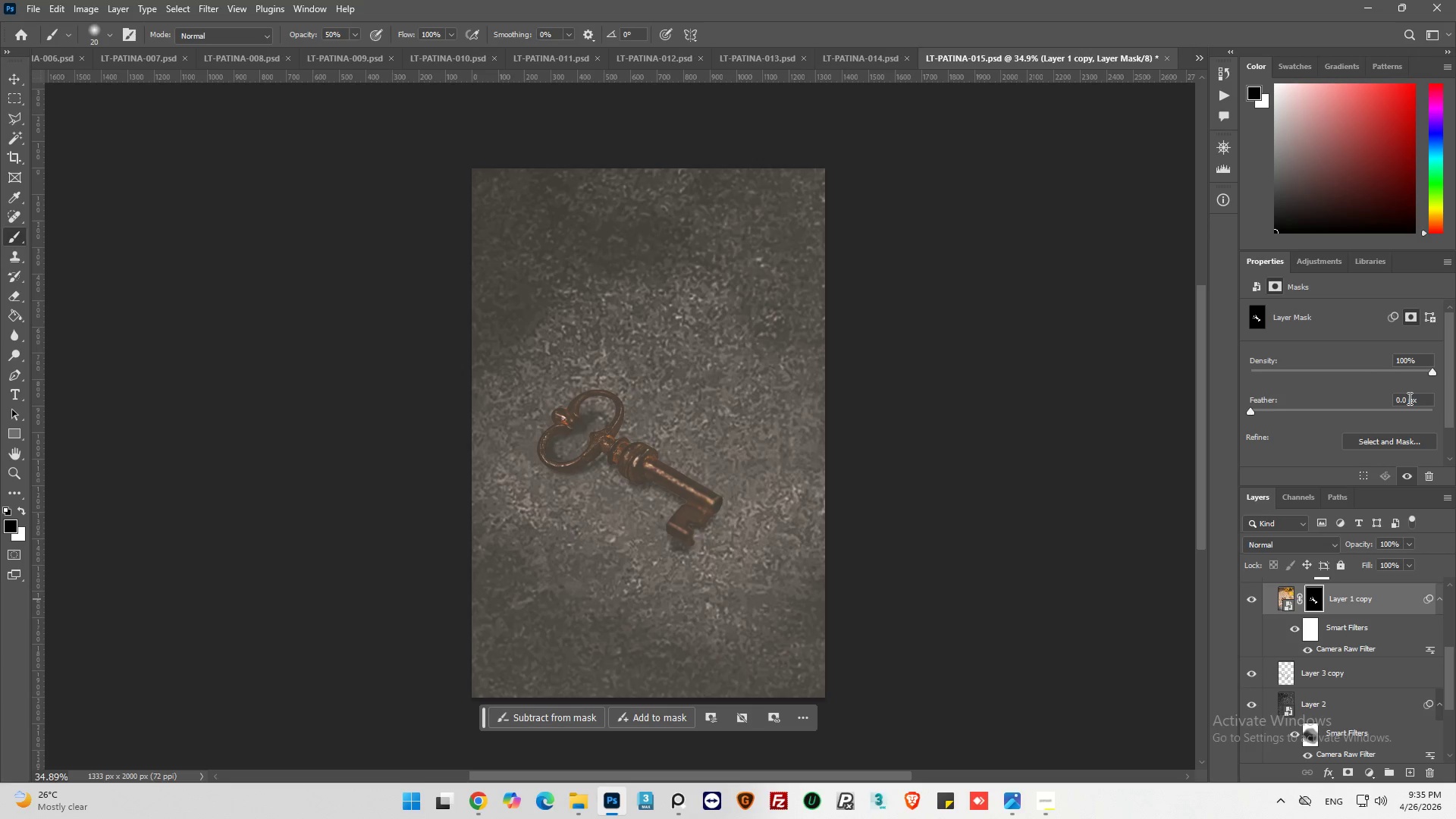 
double_click([1395, 403])
 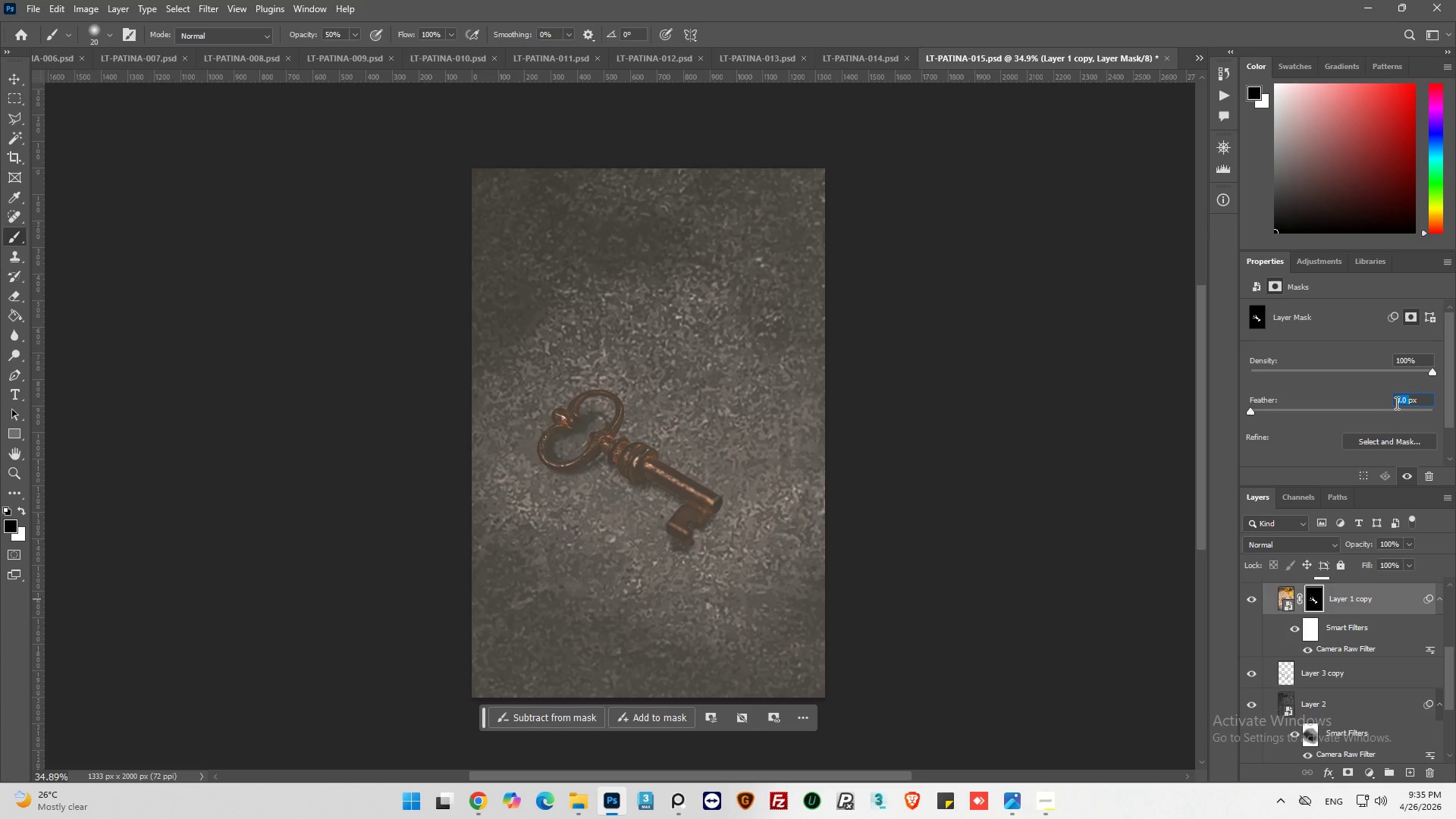 
key(2)
 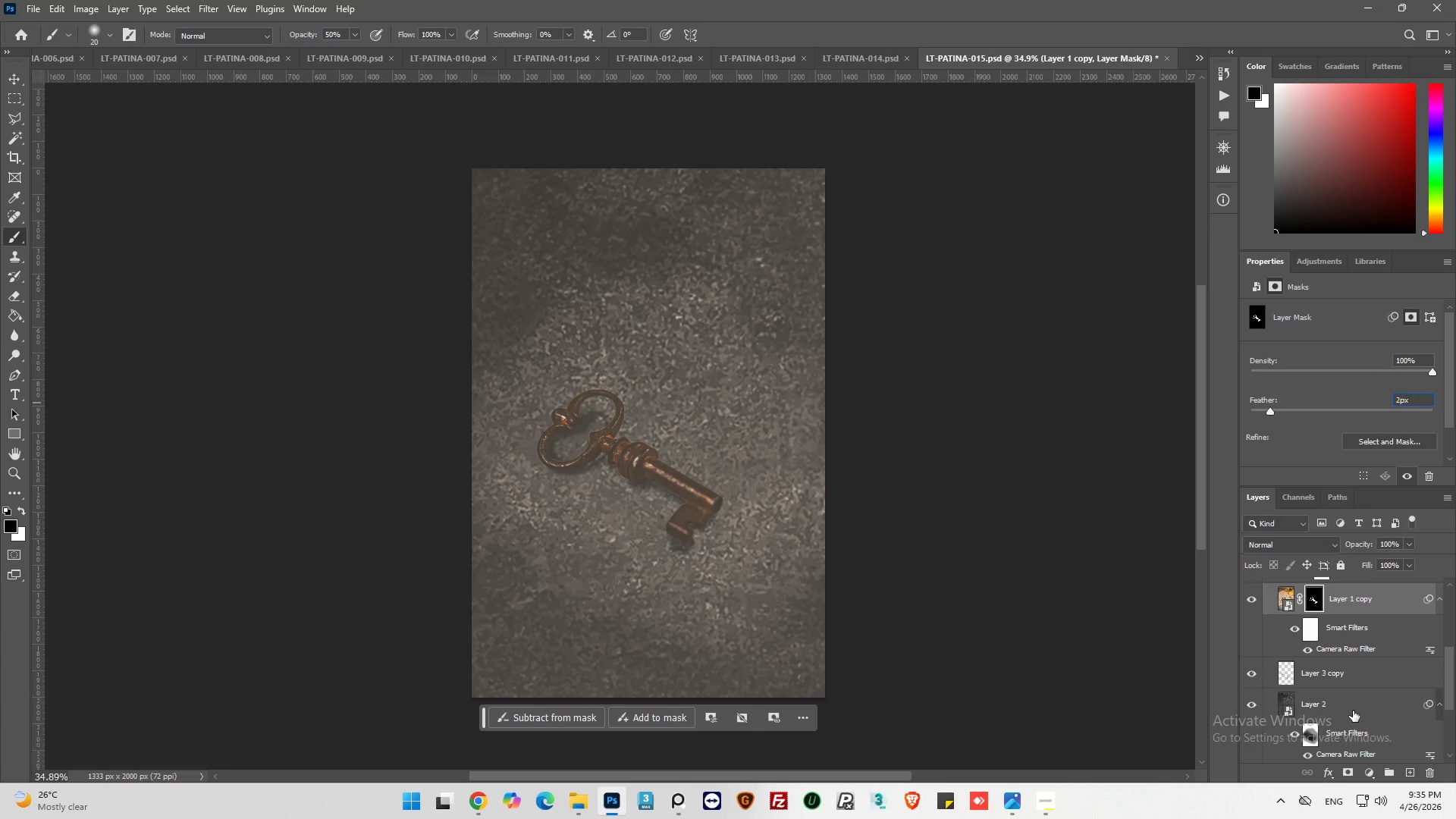 
scroll: coordinate [1339, 720], scroll_direction: down, amount: 4.0
 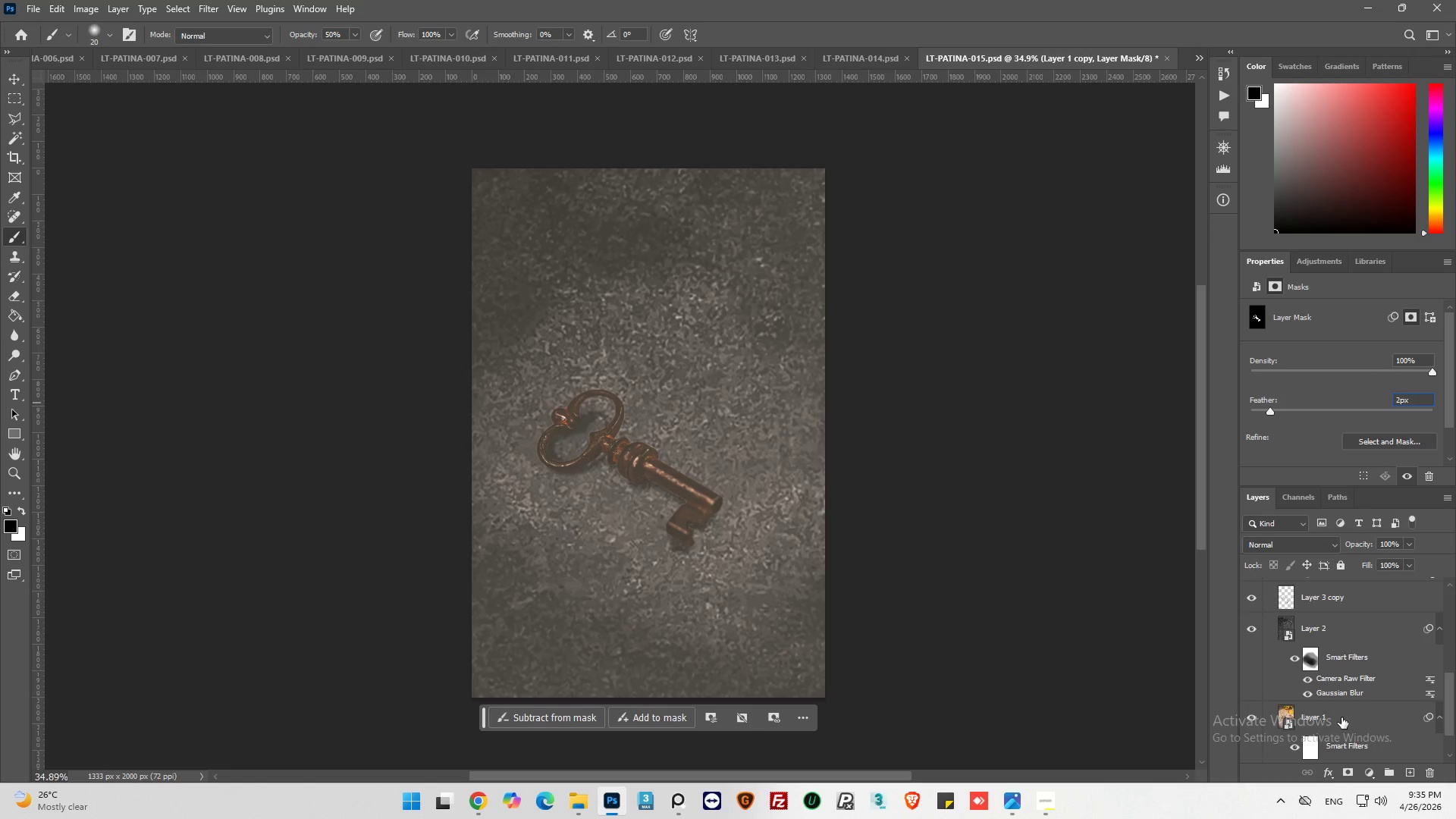 
scroll: coordinate [1335, 703], scroll_direction: up, amount: 17.0
 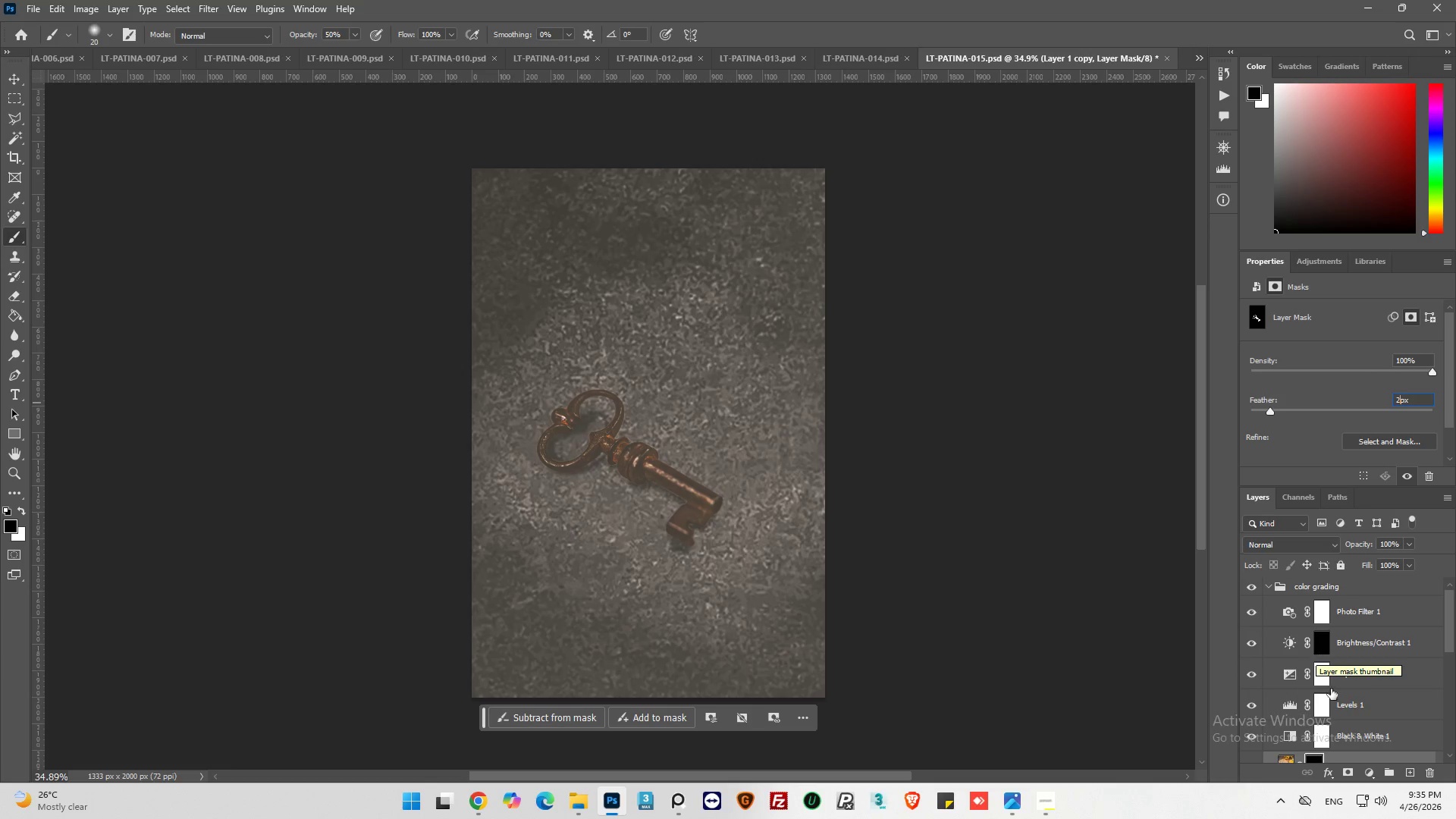 
key(Control+ControlLeft)
 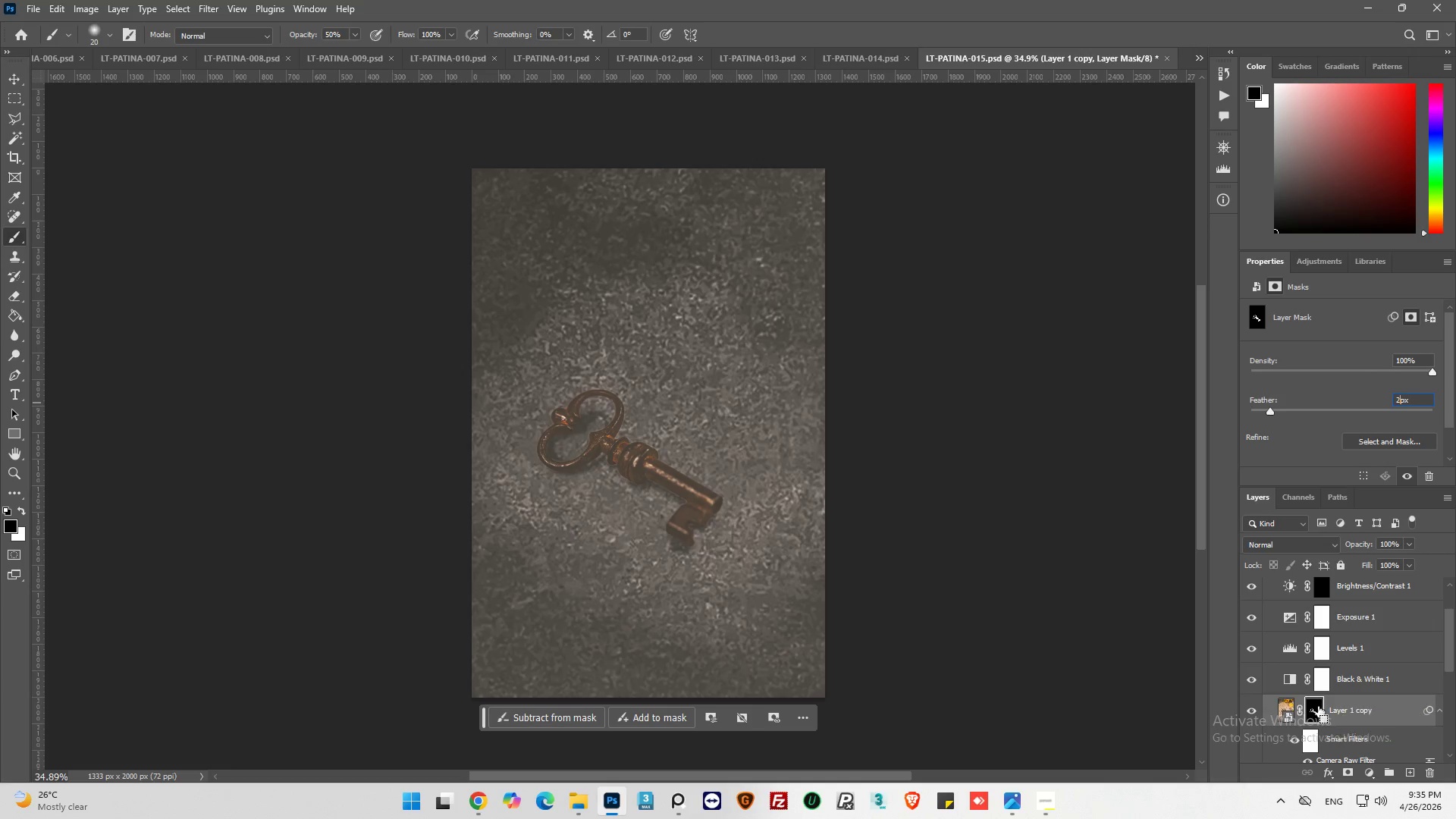 
scroll: coordinate [1345, 699], scroll_direction: down, amount: 3.0
 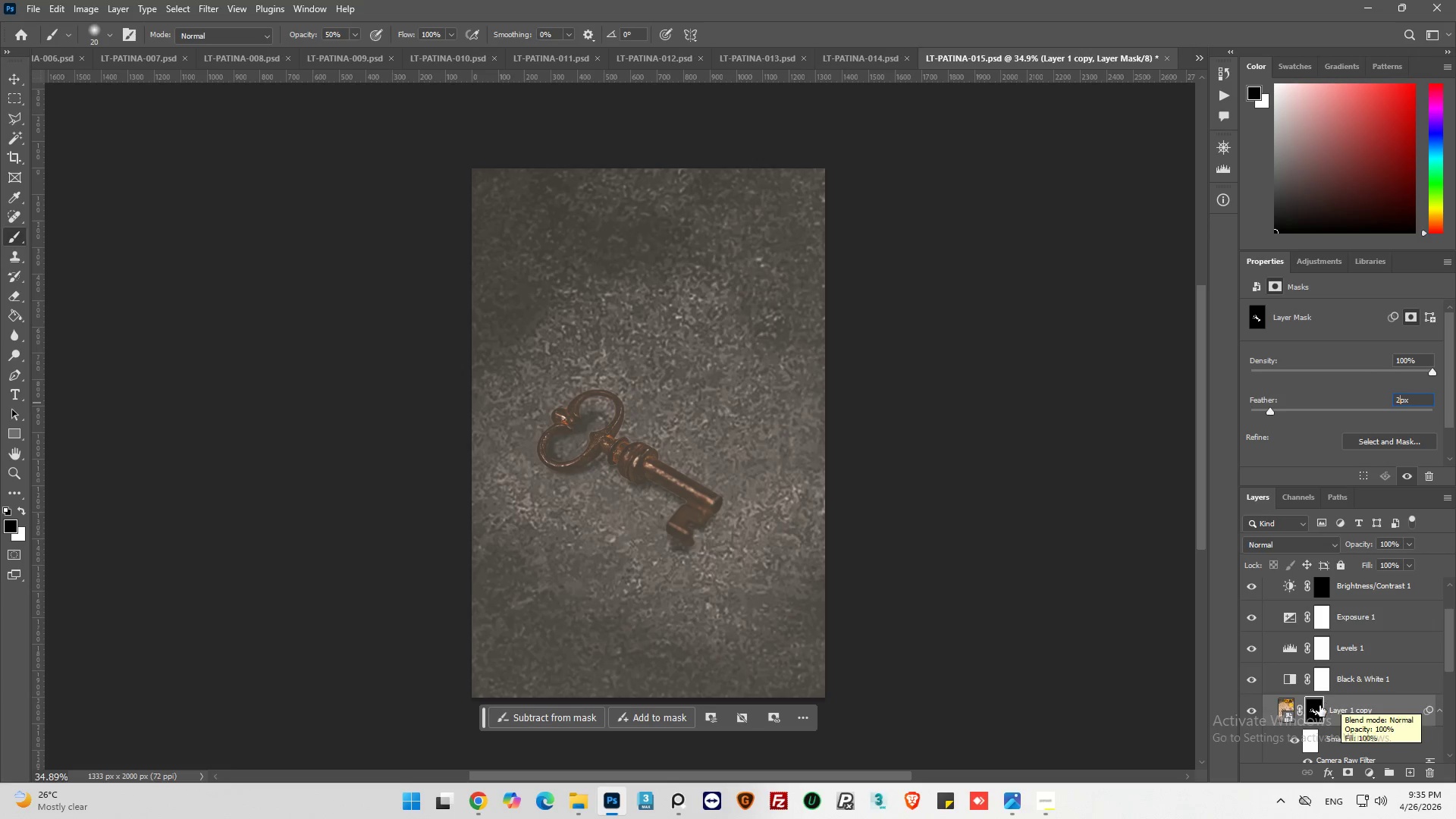 
left_click([1318, 707])
 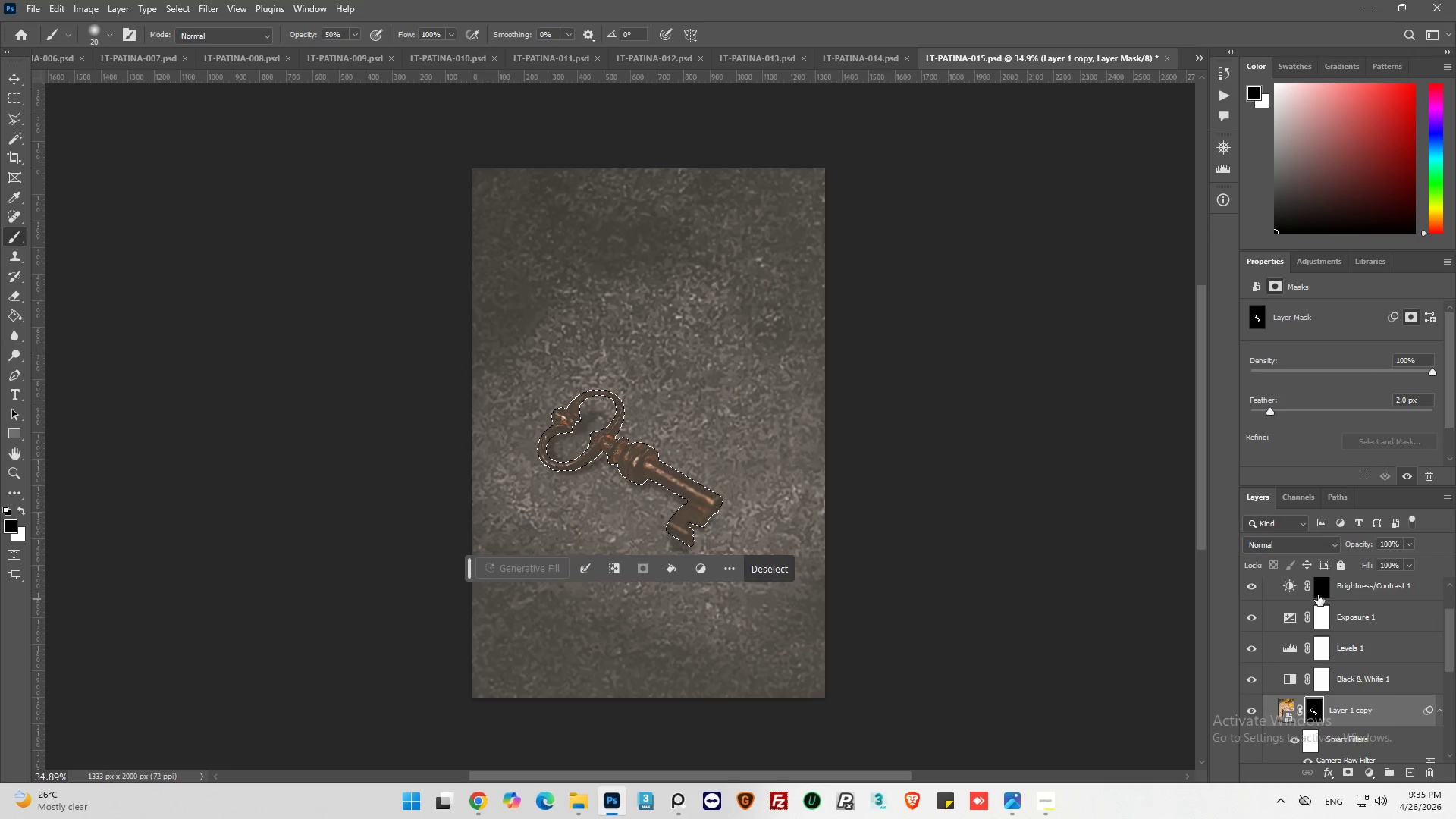 
left_click([1321, 592])
 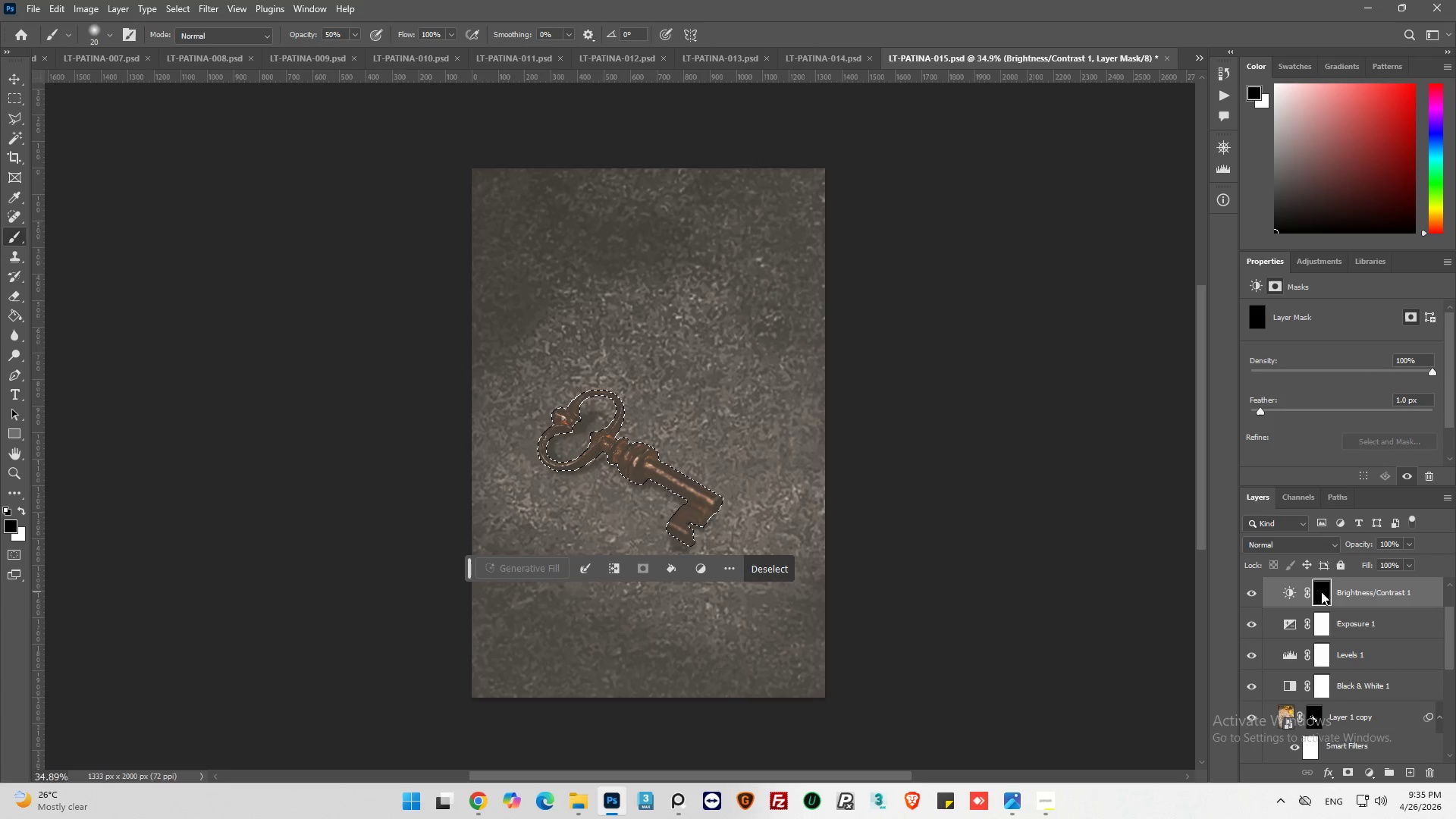 
key(Control+I)
 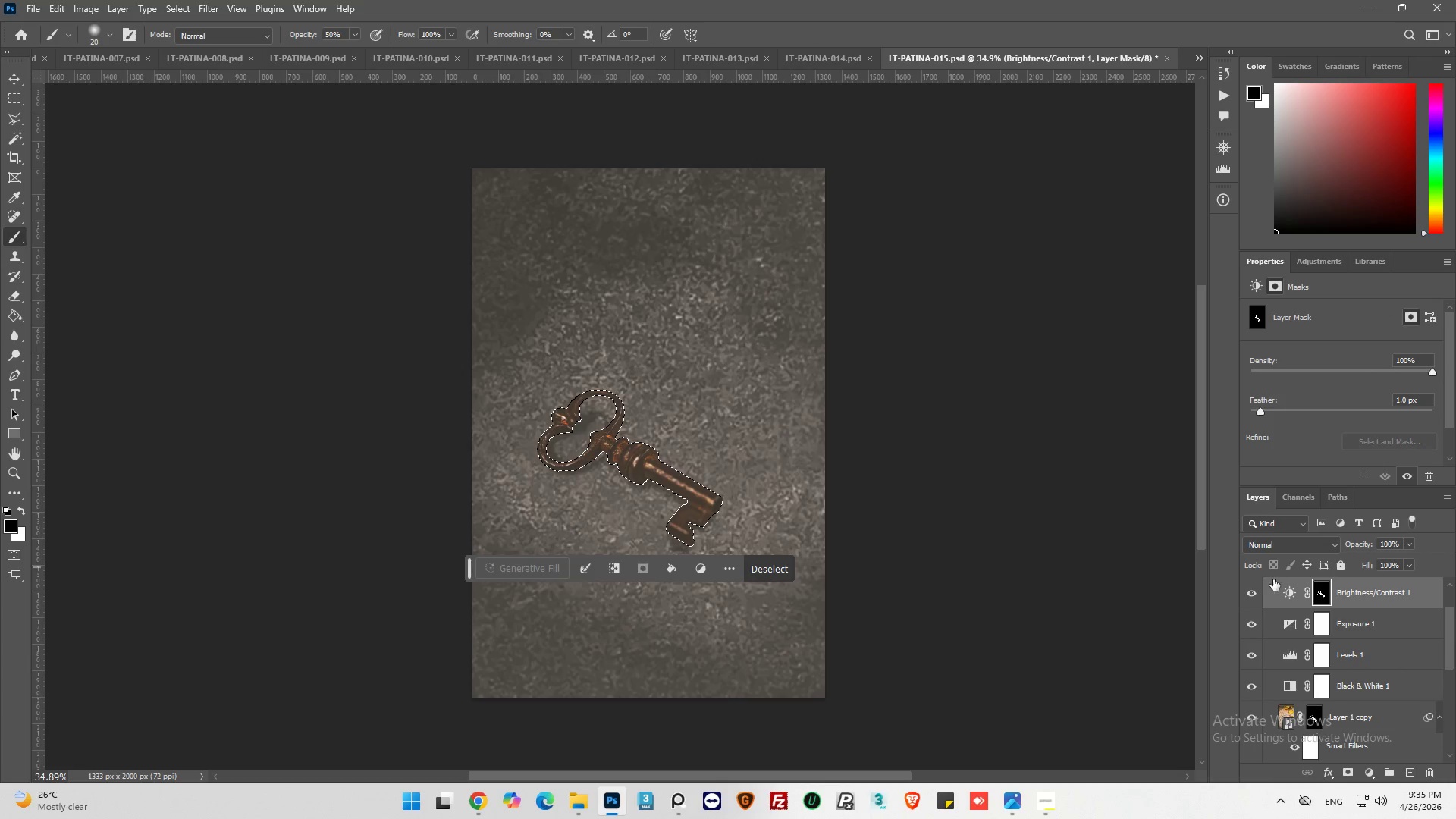 
left_click([1291, 589])
 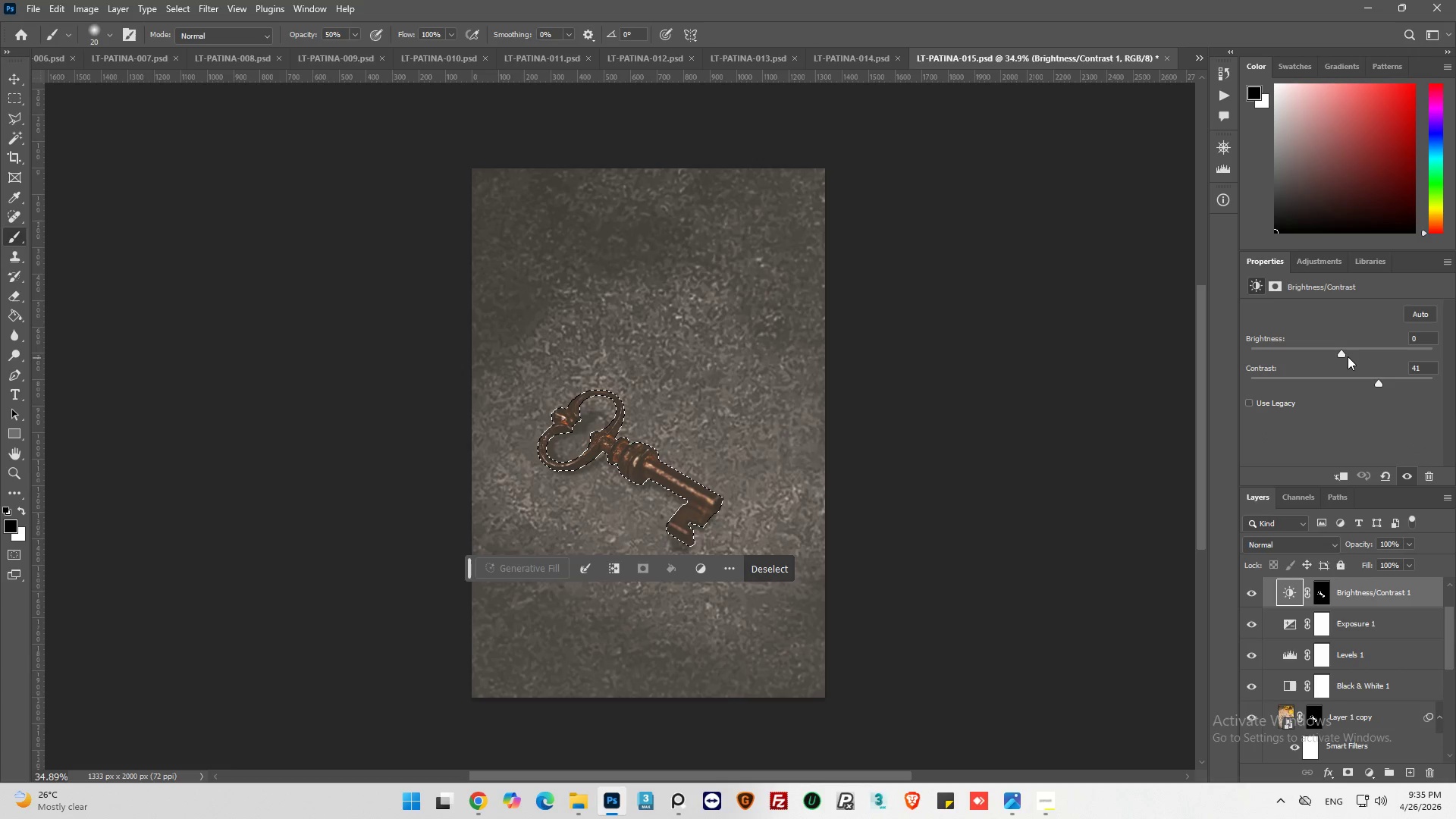 
left_click_drag(start_coordinate=[1347, 354], to_coordinate=[1360, 353])
 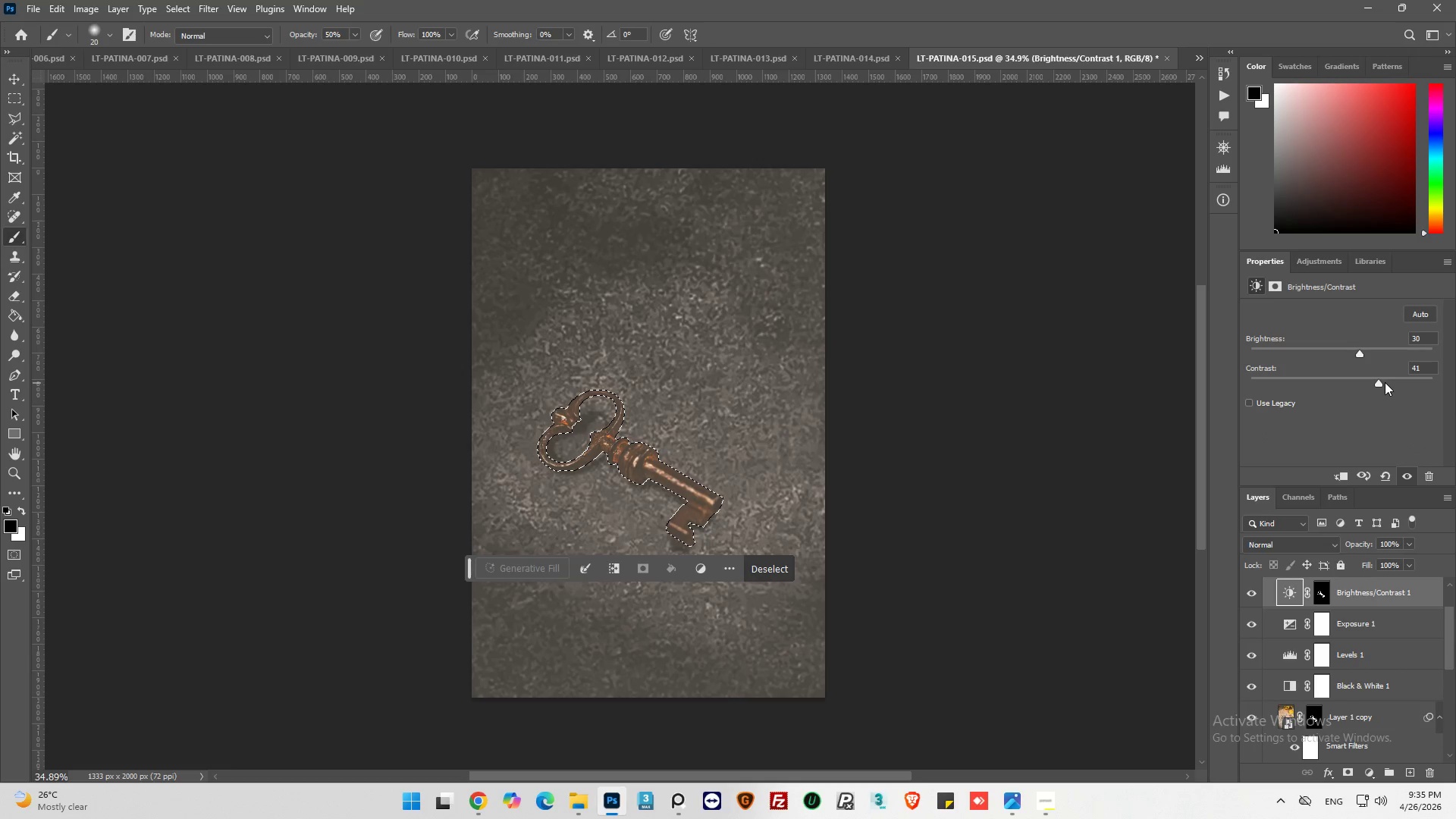 
left_click_drag(start_coordinate=[1385, 382], to_coordinate=[1399, 380])
 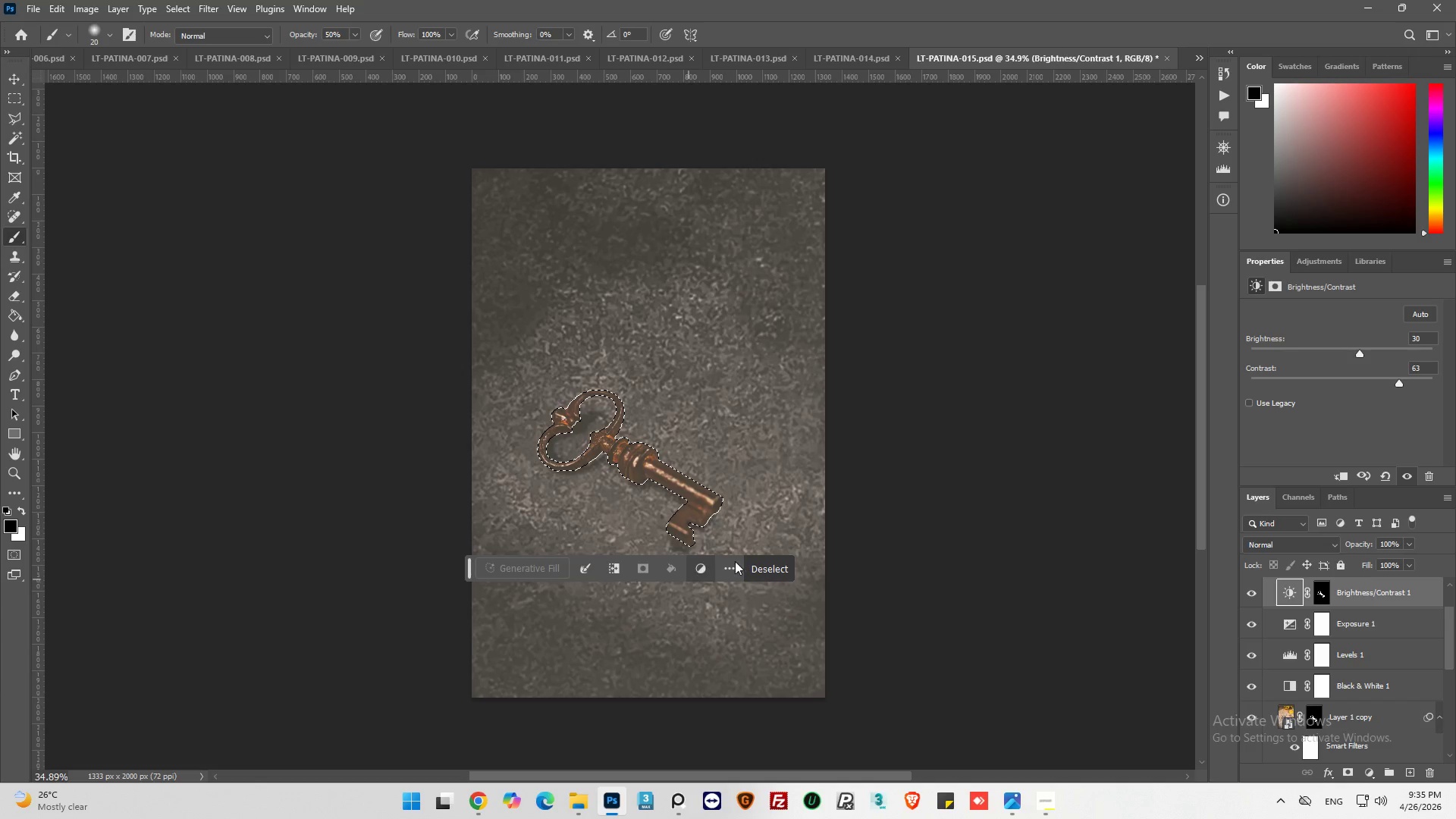 
left_click([762, 566])
 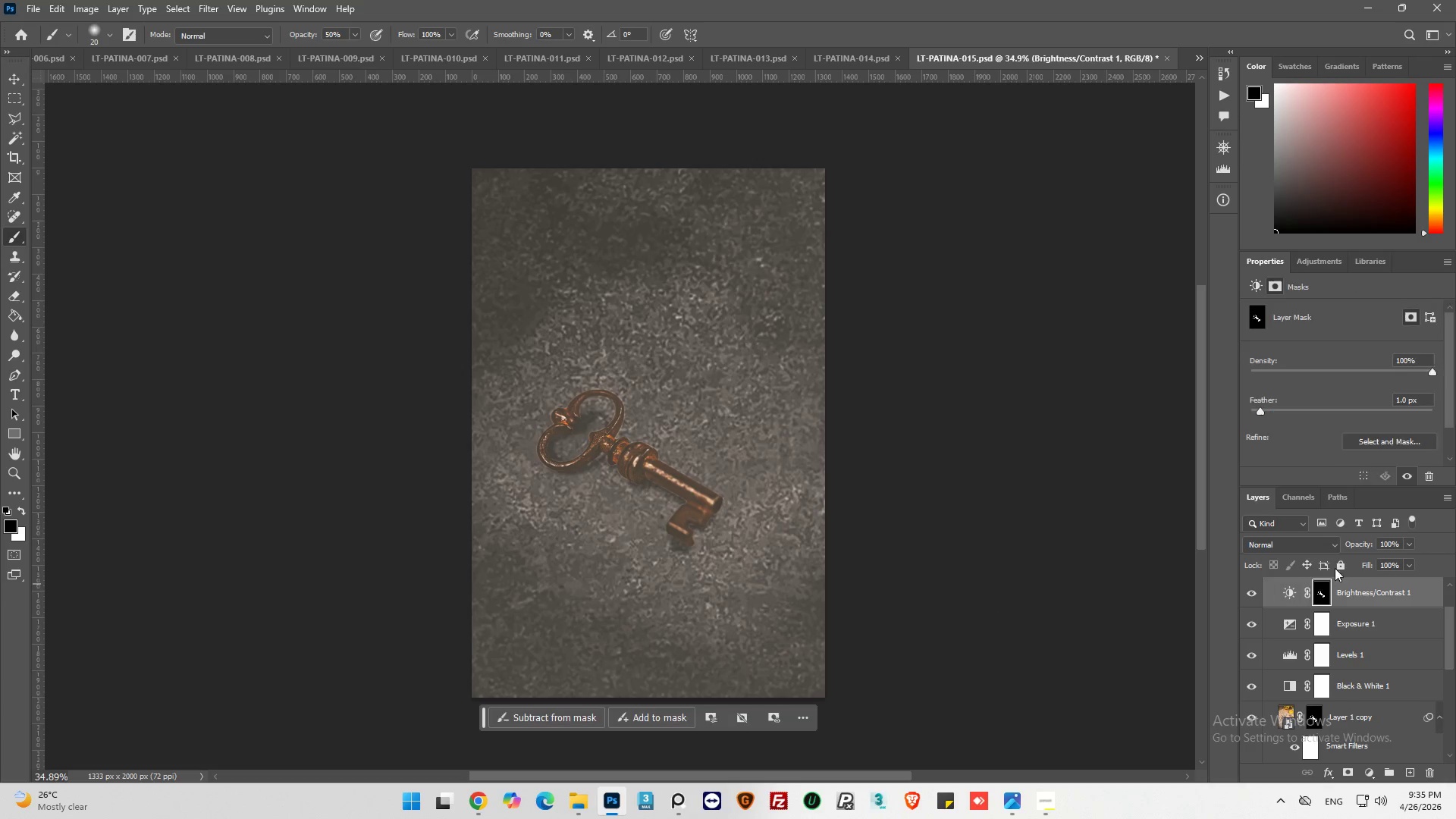 
double_click([1404, 397])
 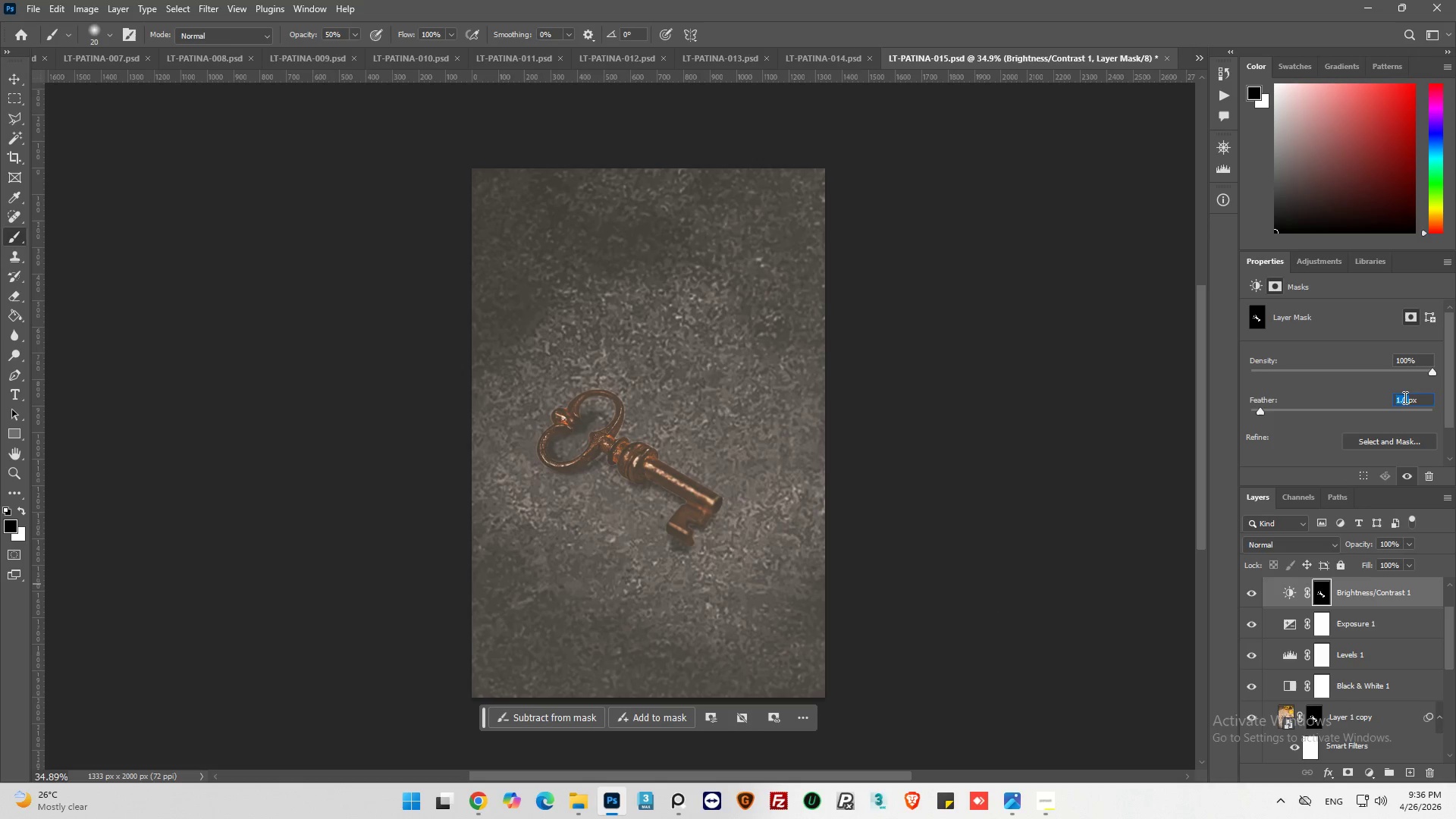 
key(2)
 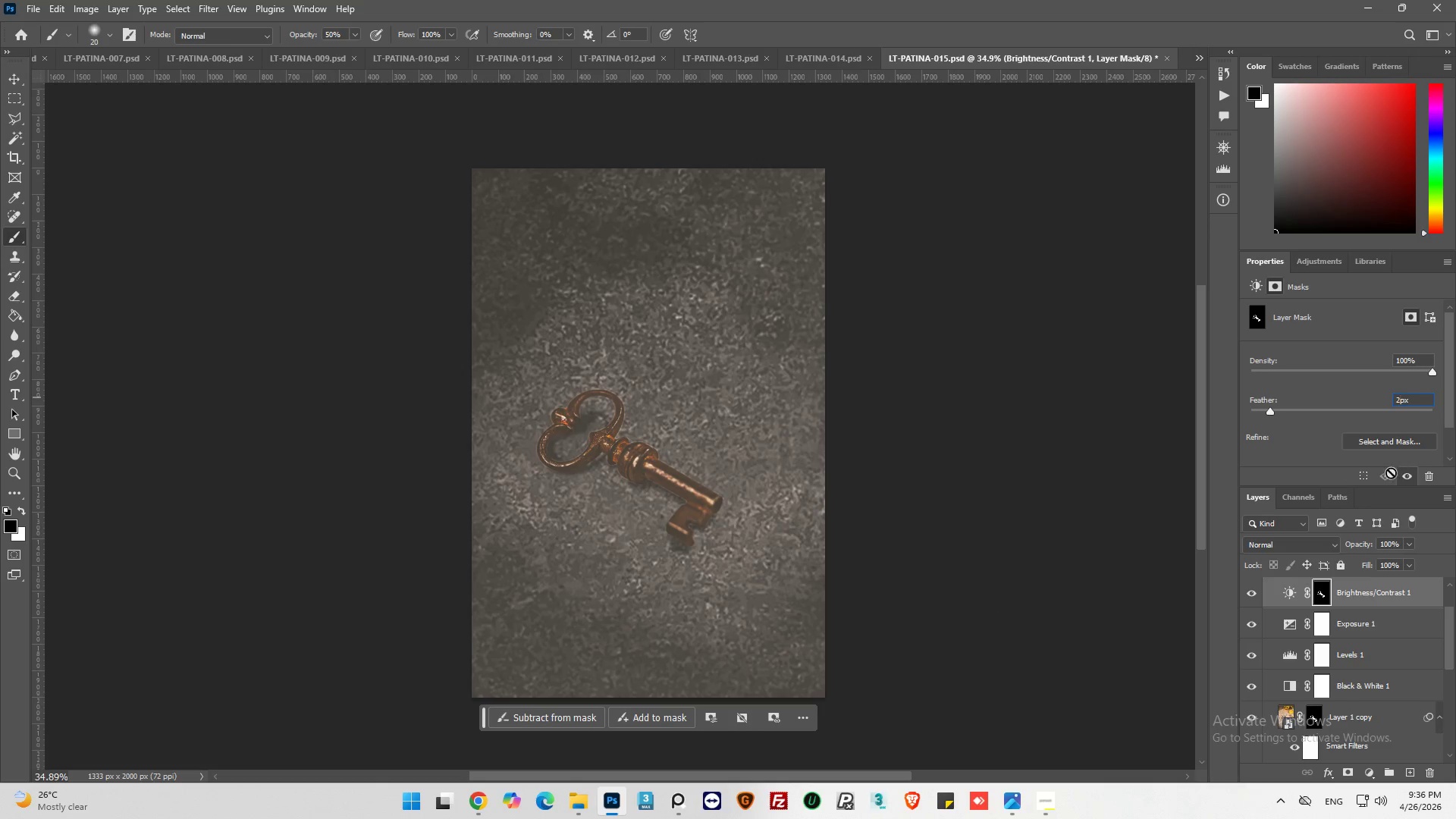 
key(Enter)
 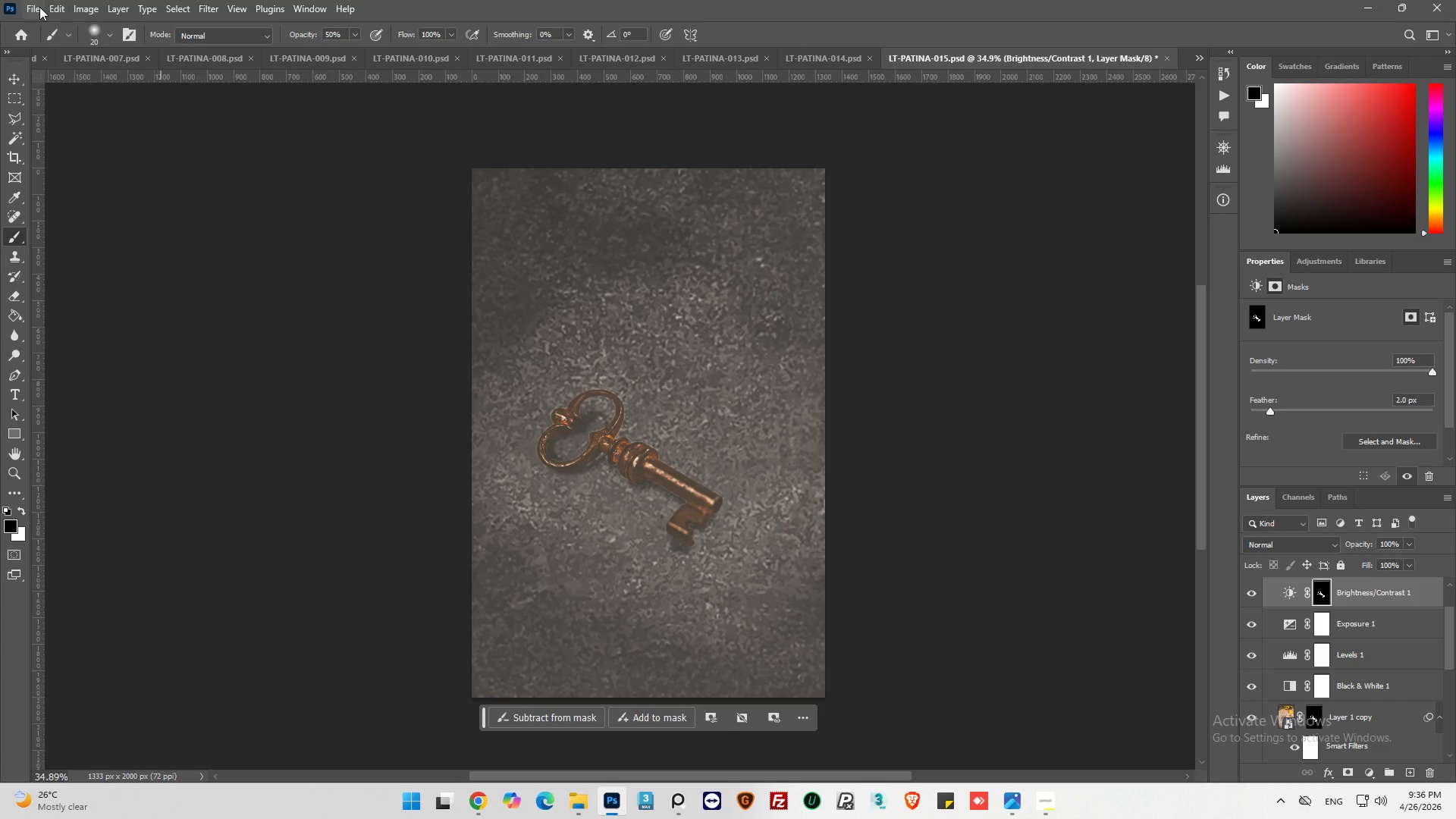 
left_click([39, 7])
 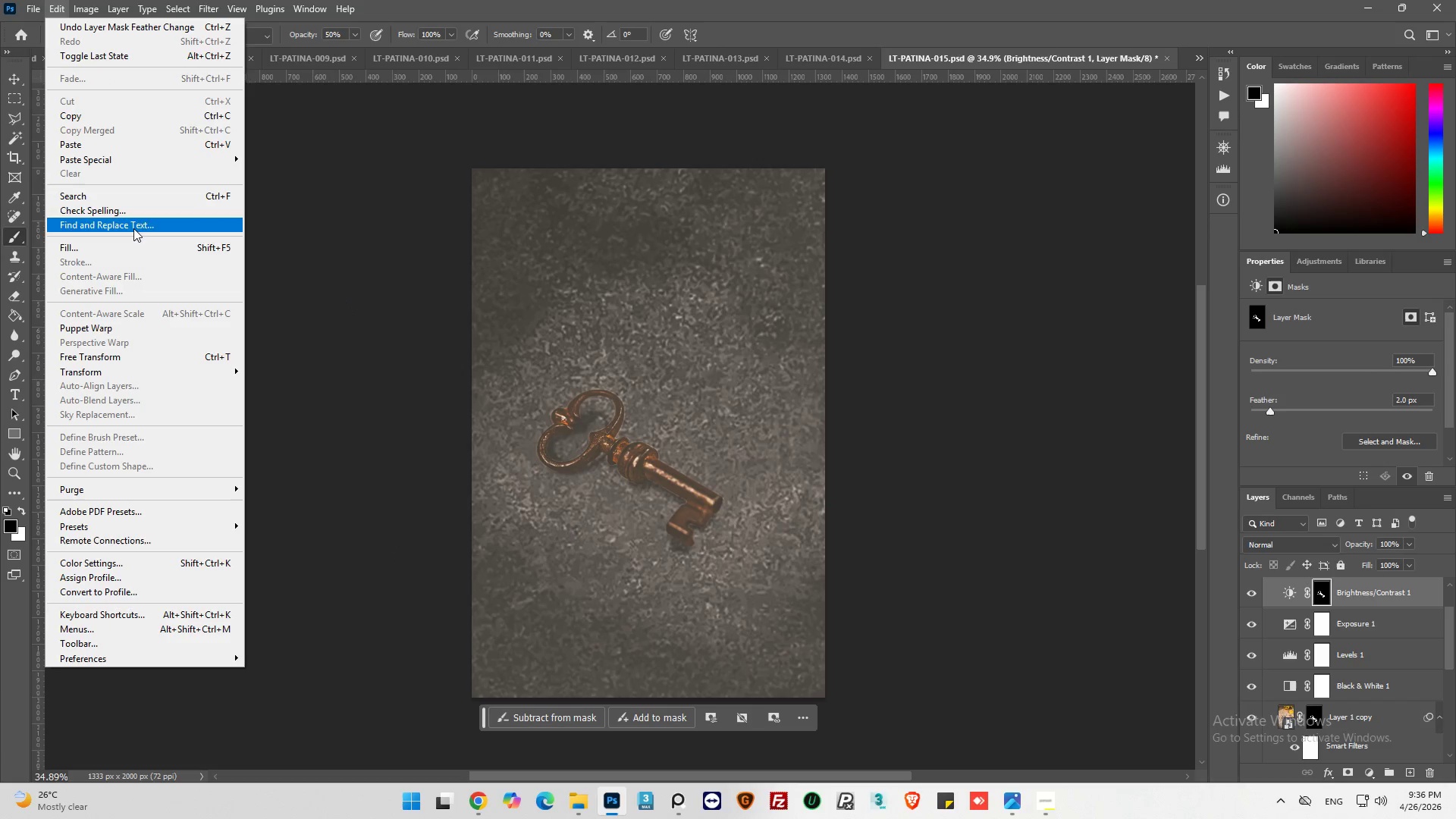 
wait(11.12)
 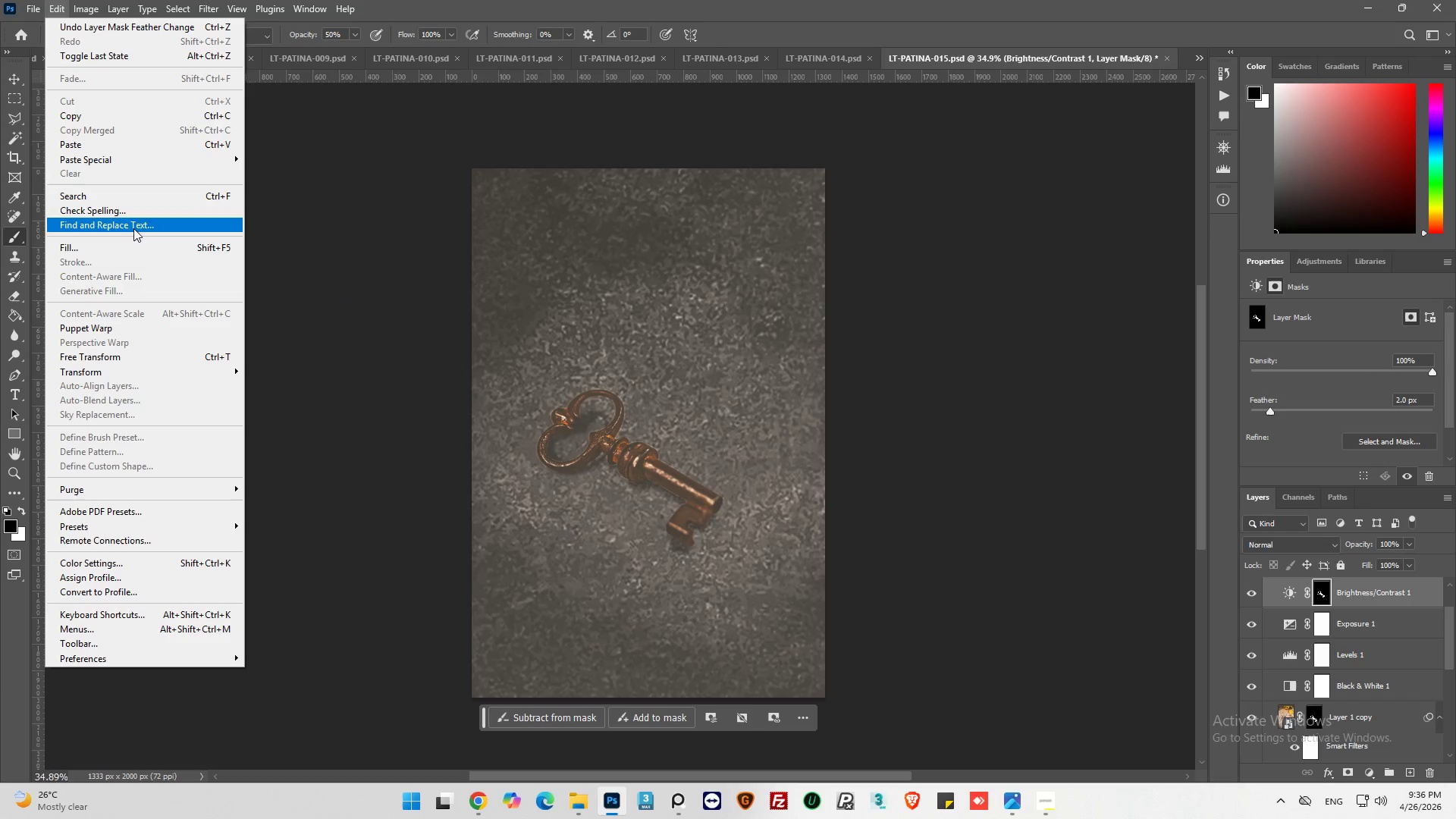 
left_click([307, 259])
 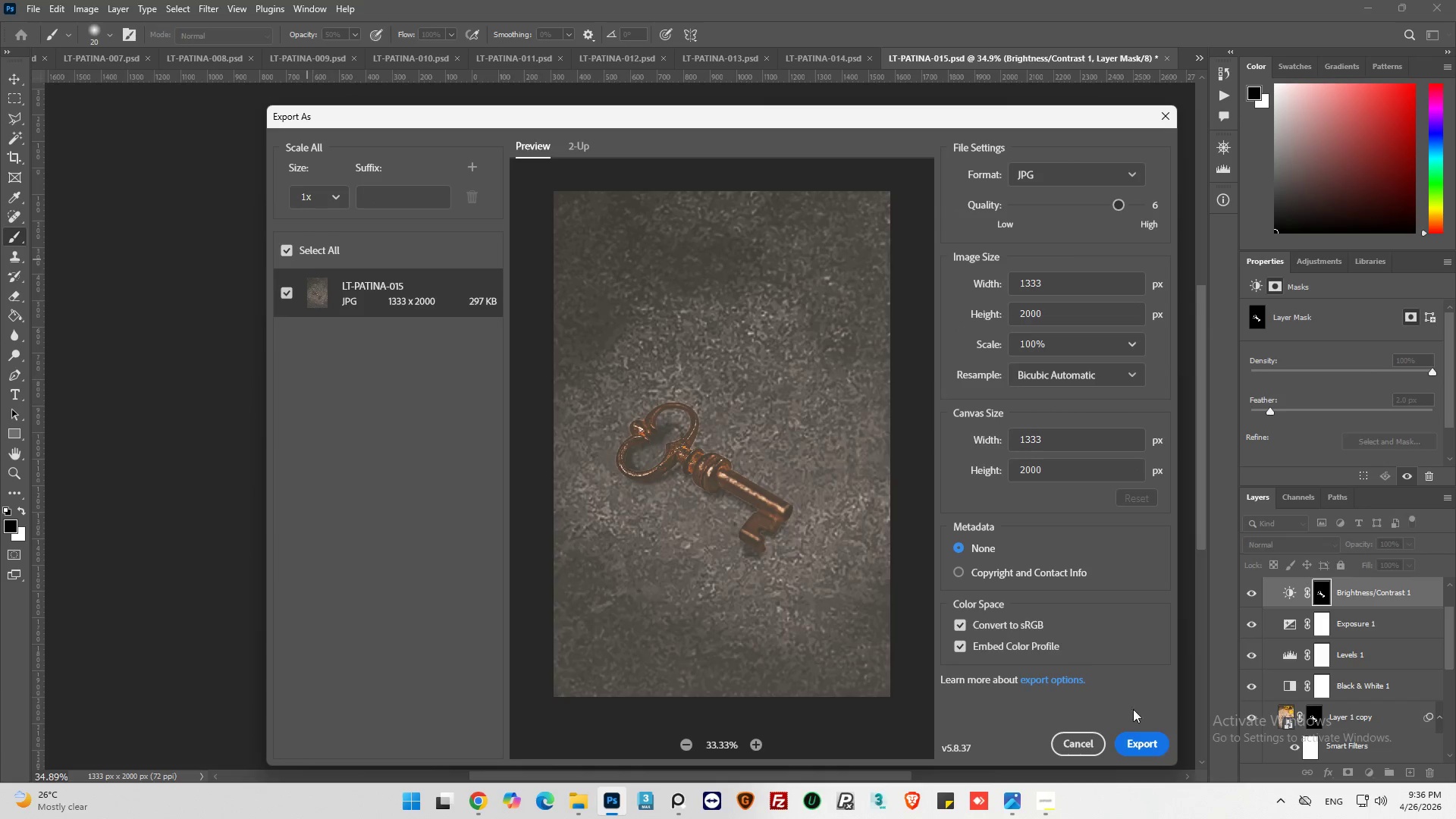 